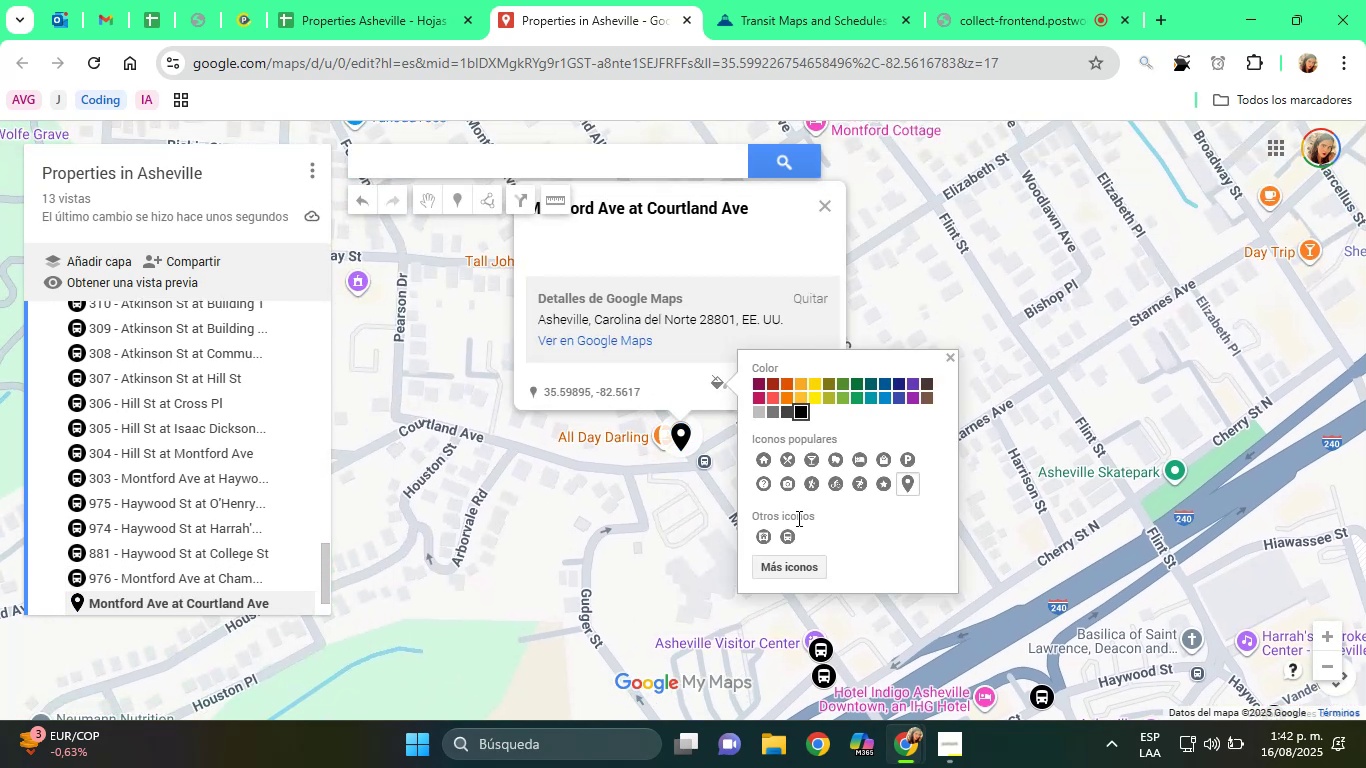 
left_click([791, 528])
 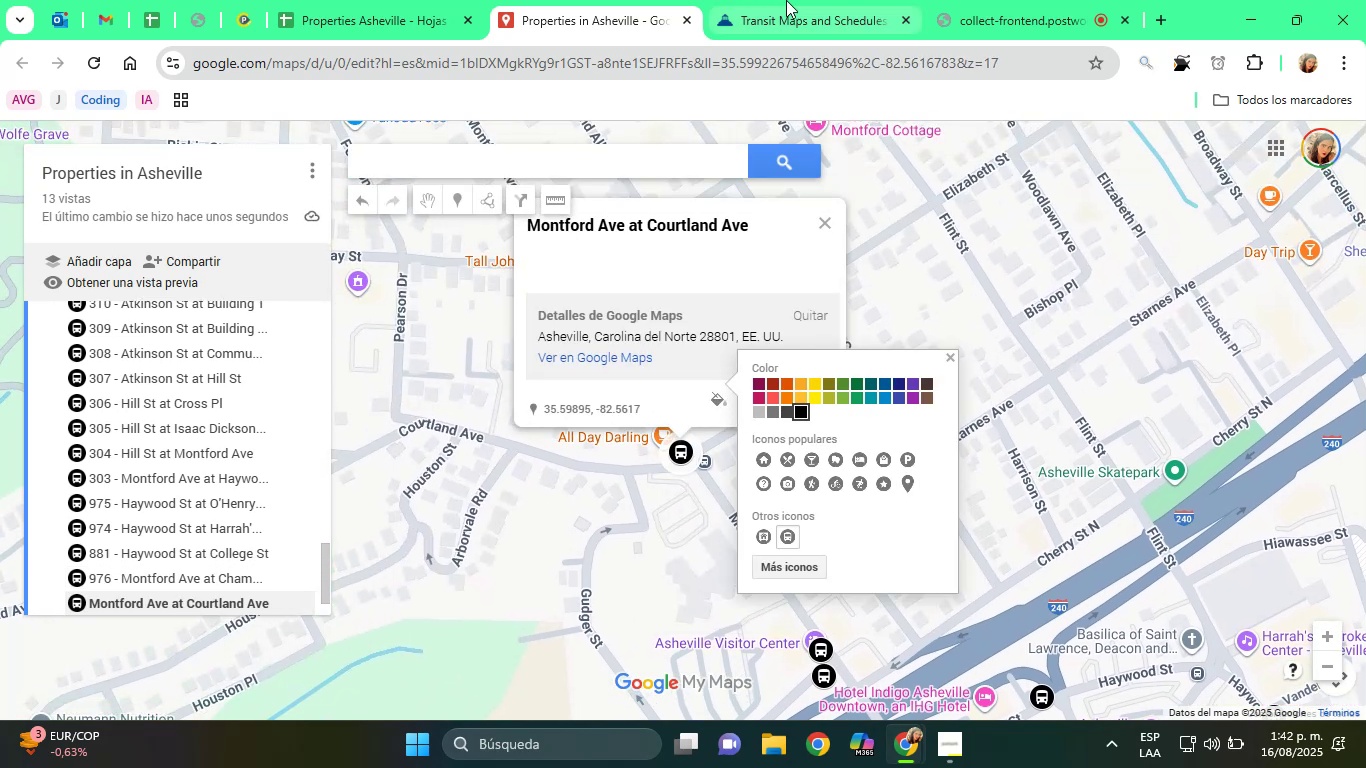 
left_click([781, 0])
 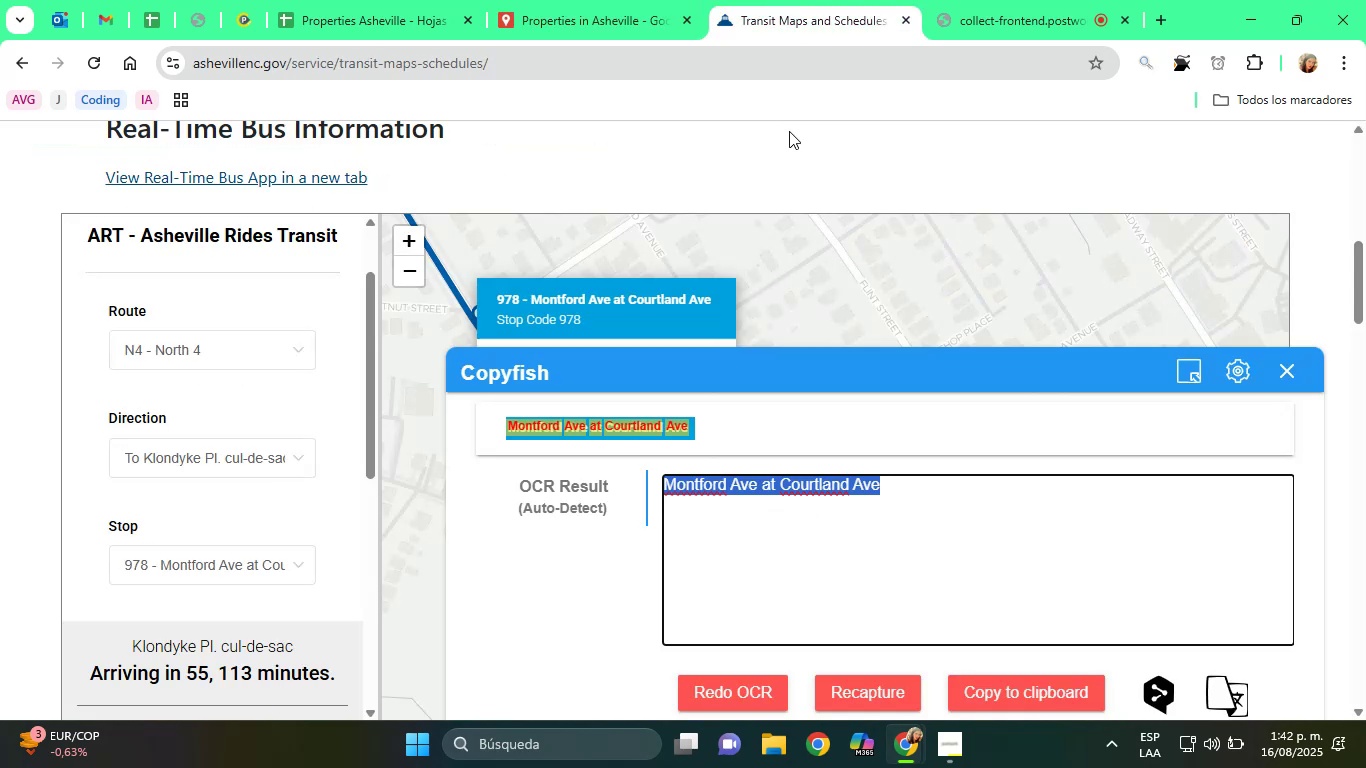 
left_click([620, 0])
 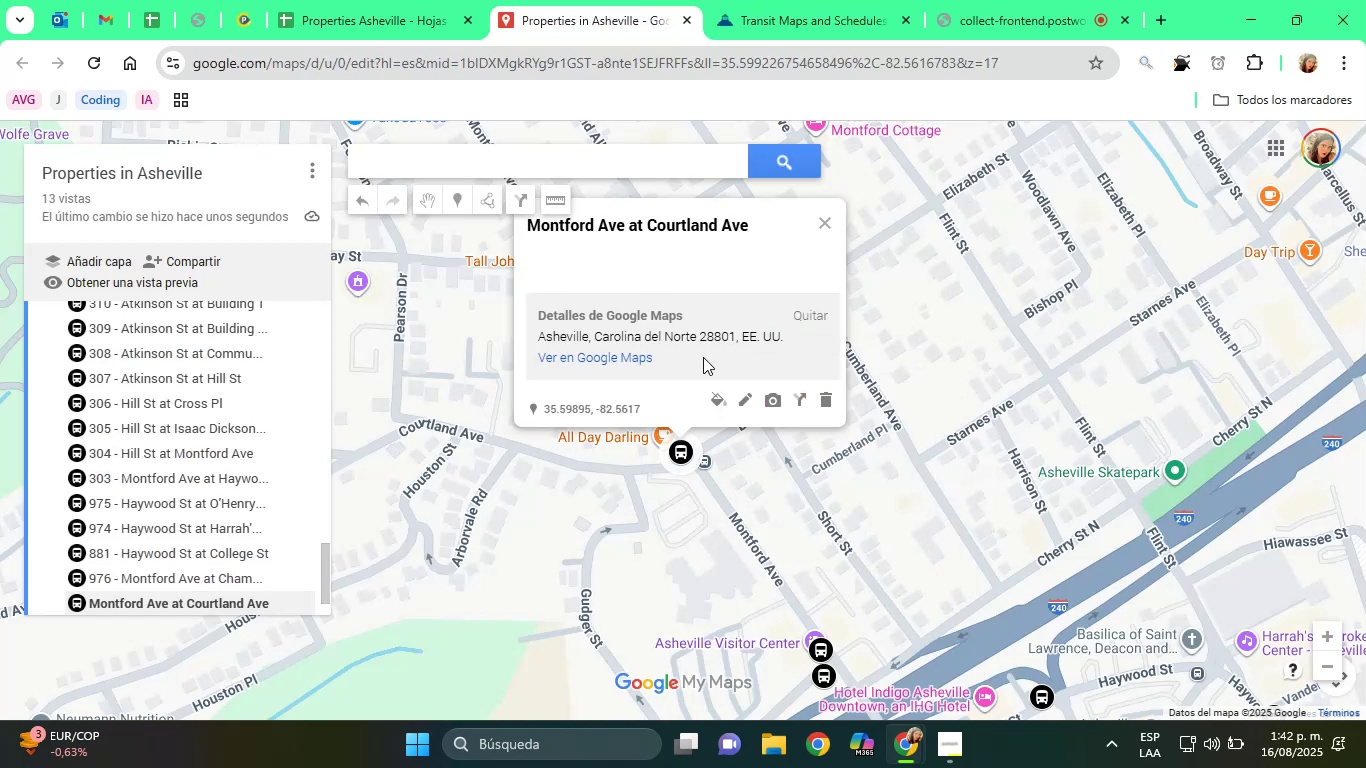 
left_click([745, 400])
 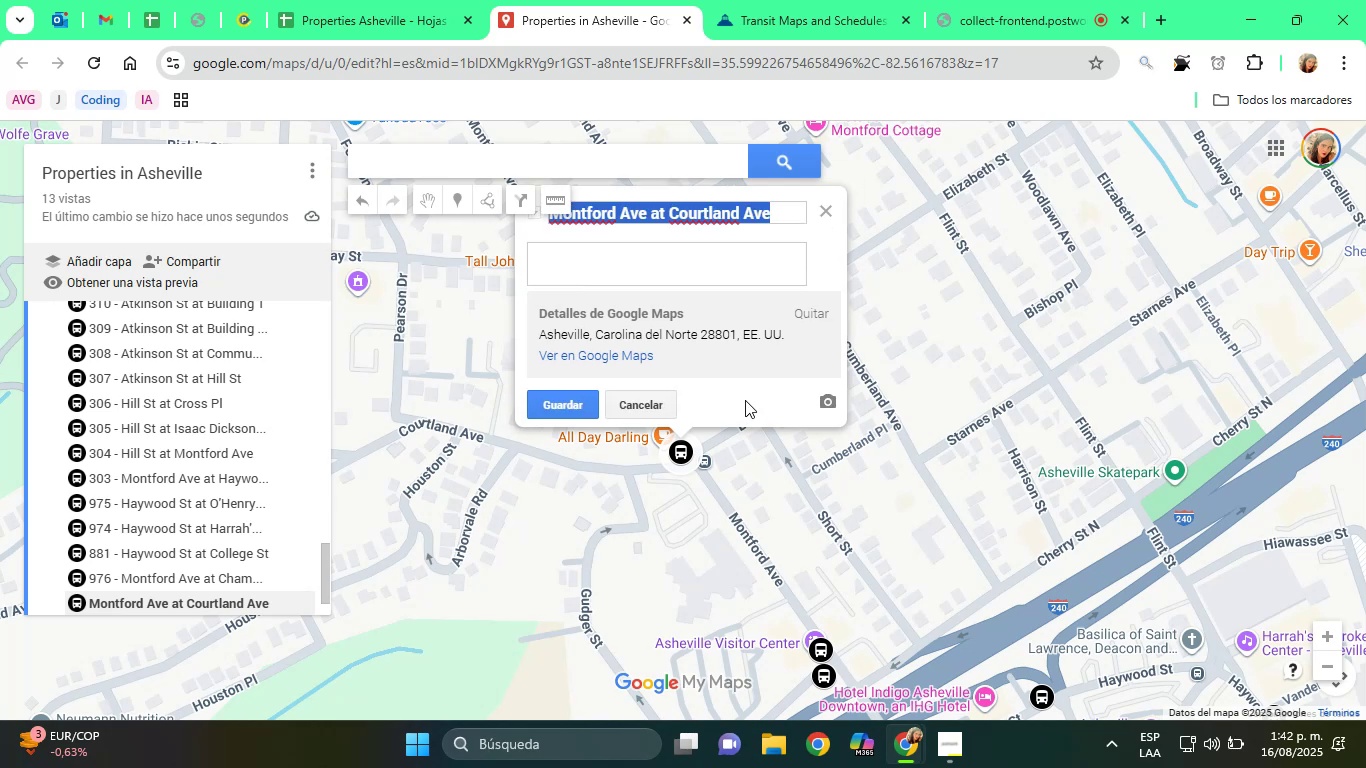 
type([Home]978 - )
key(Tab)
type(Bus Stop)
 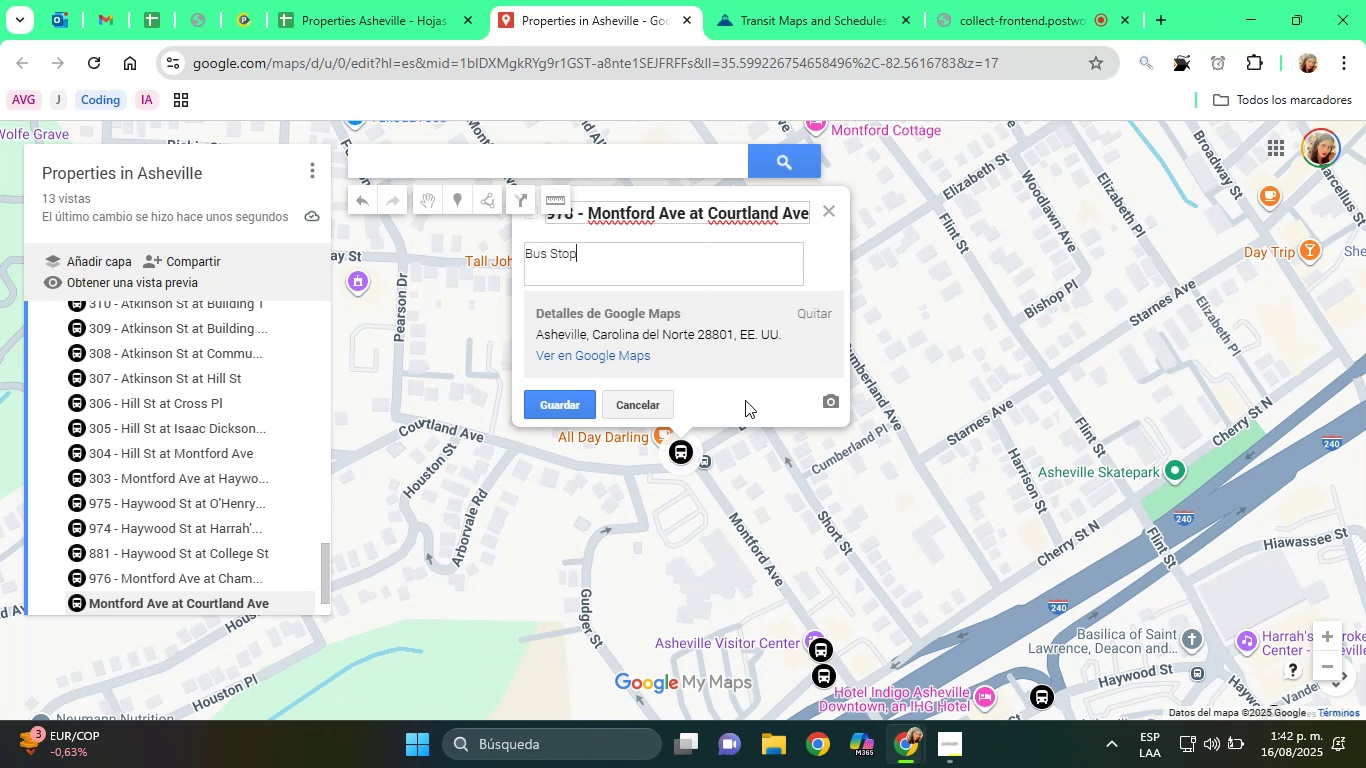 
left_click([573, 404])
 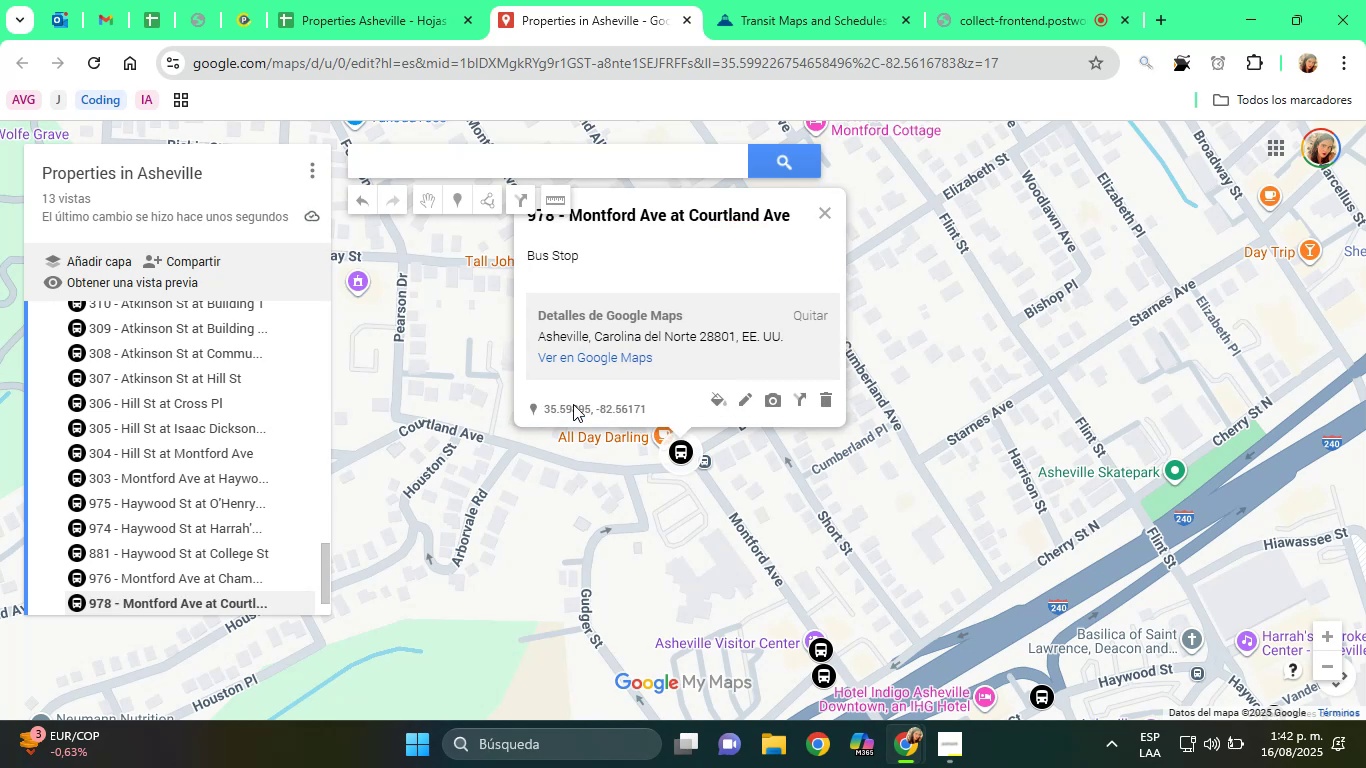 
wait(9.7)
 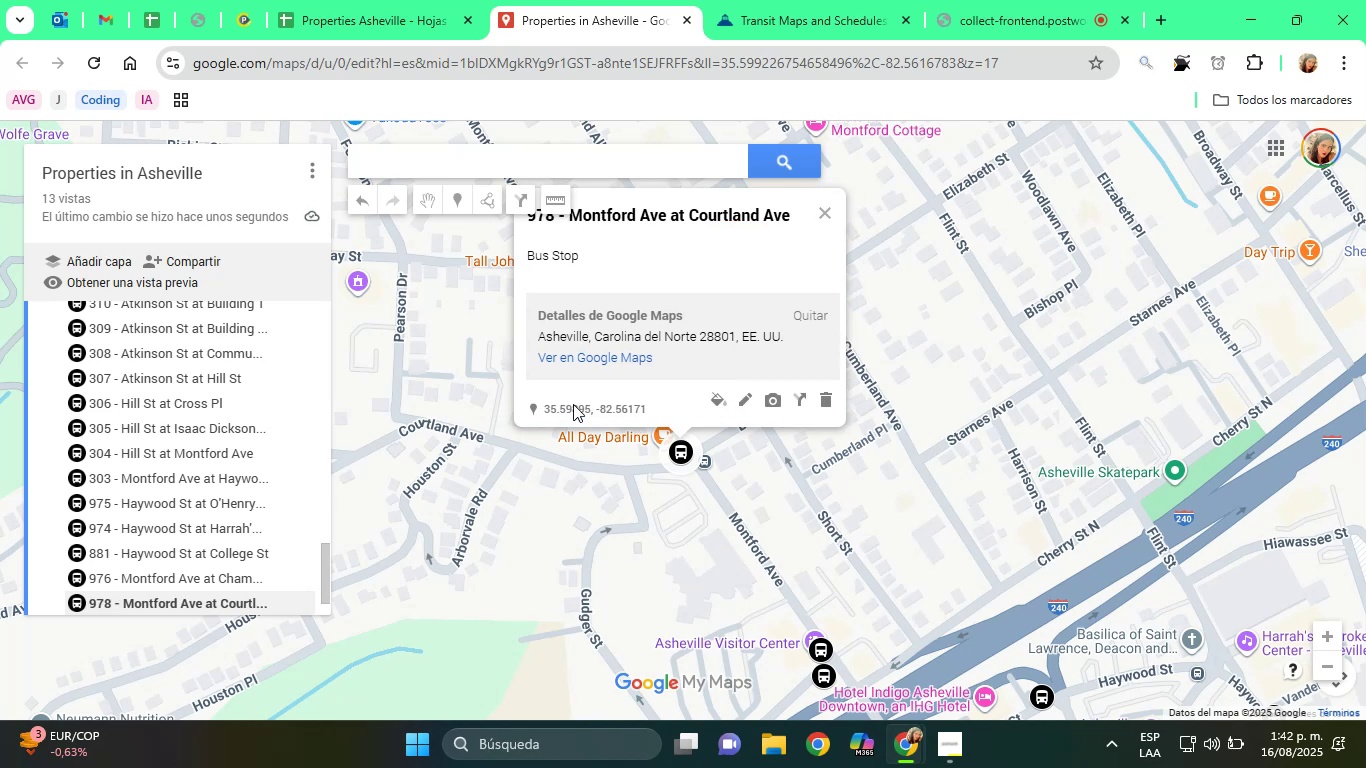 
left_click([745, 8])
 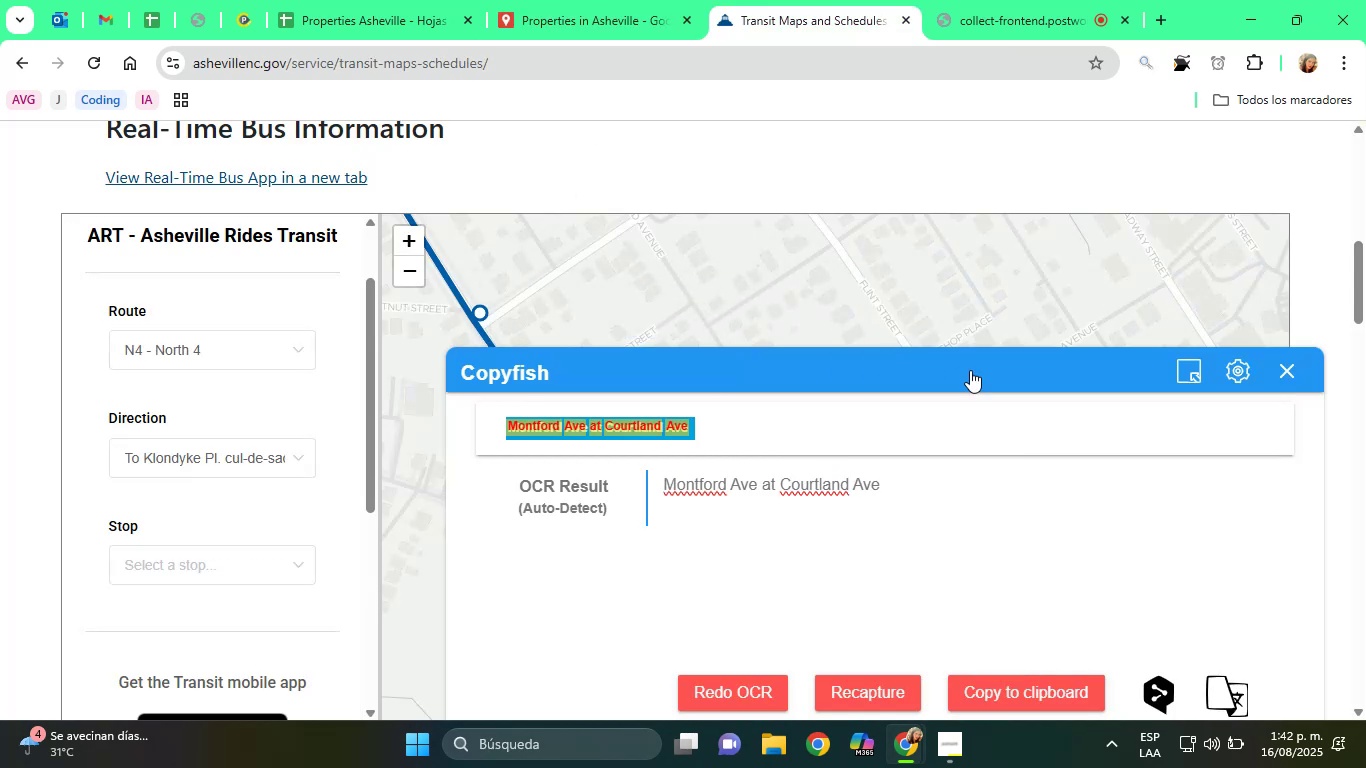 
left_click([1285, 359])
 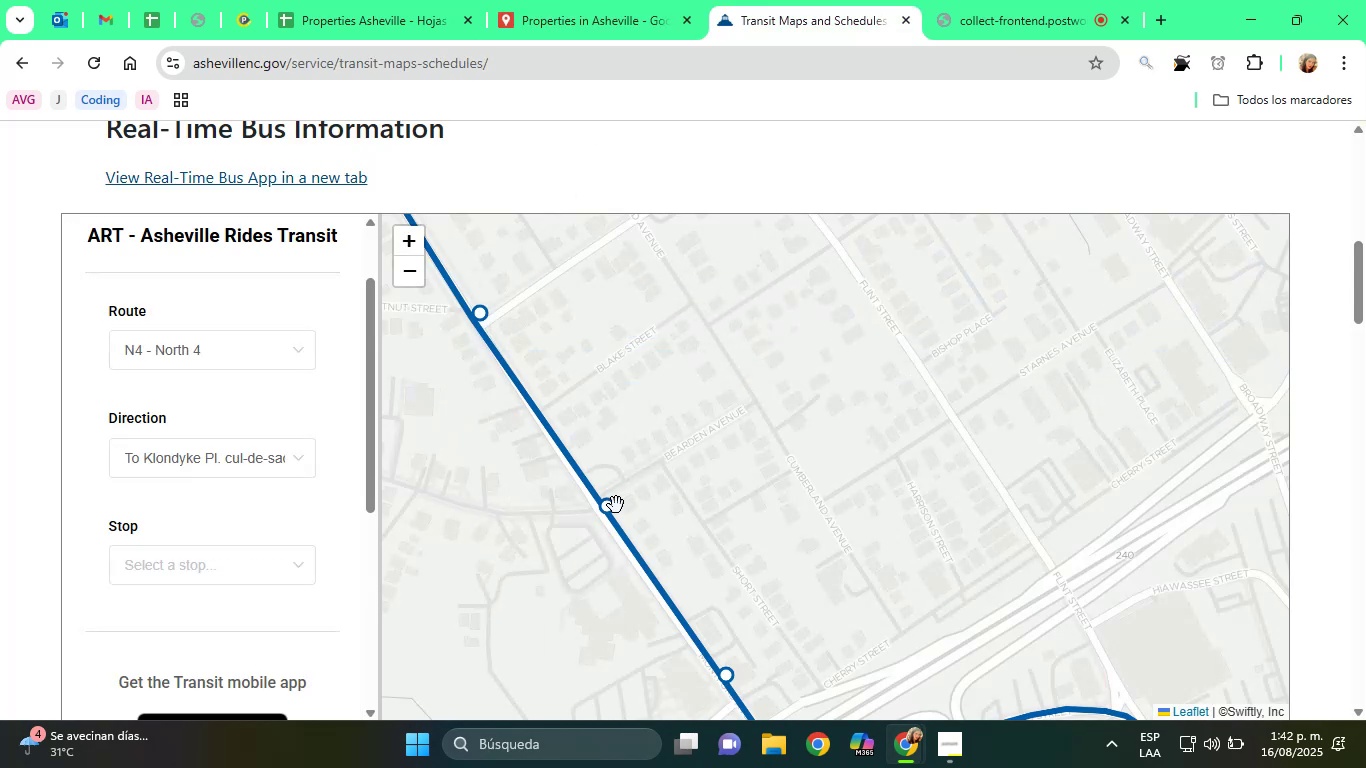 
double_click([609, 509])
 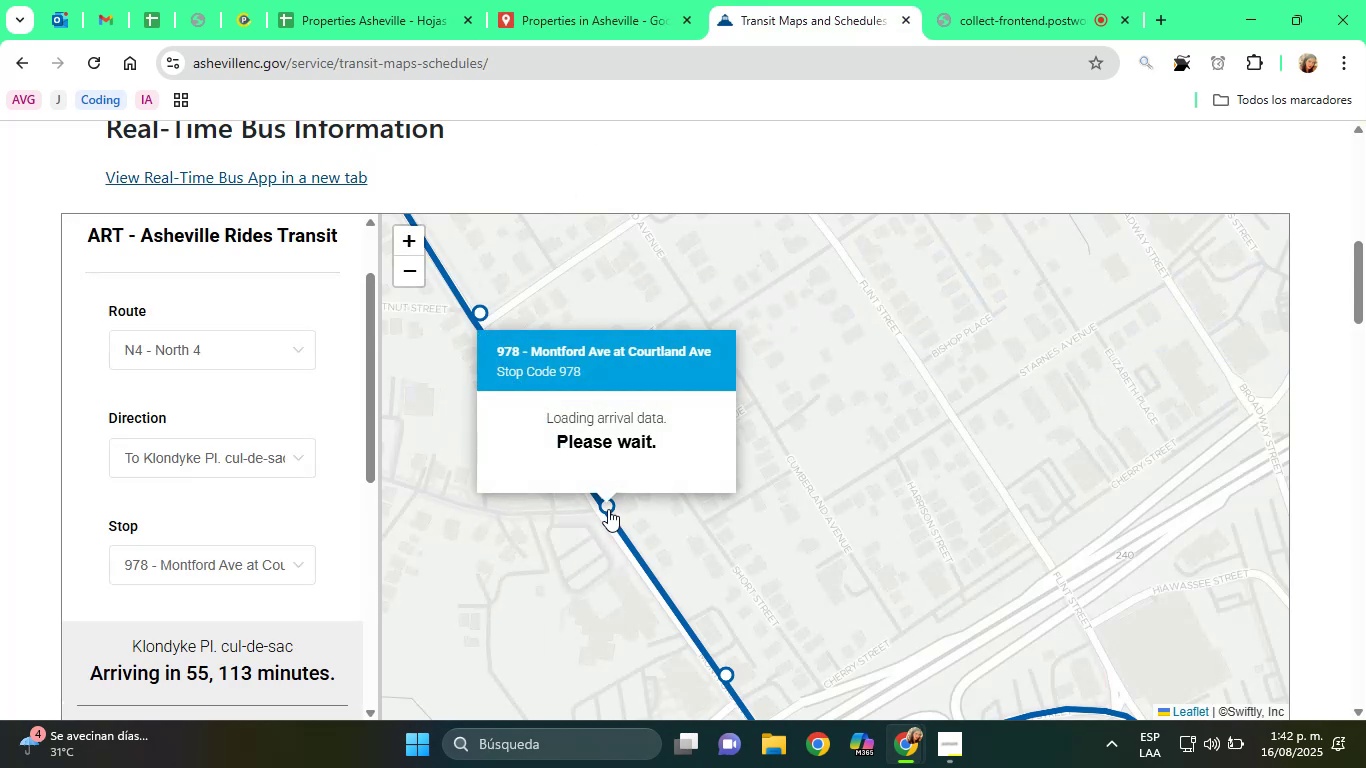 
left_click([882, 405])
 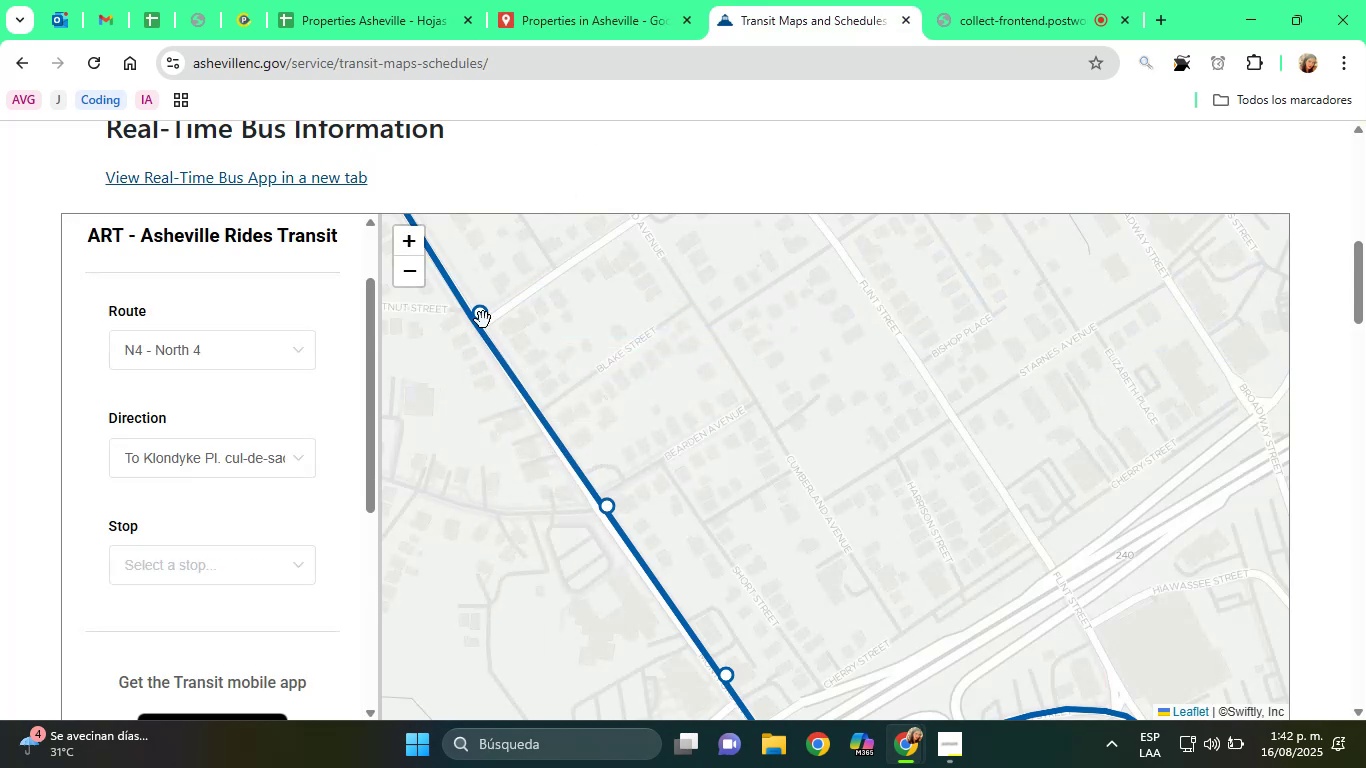 
left_click([478, 312])
 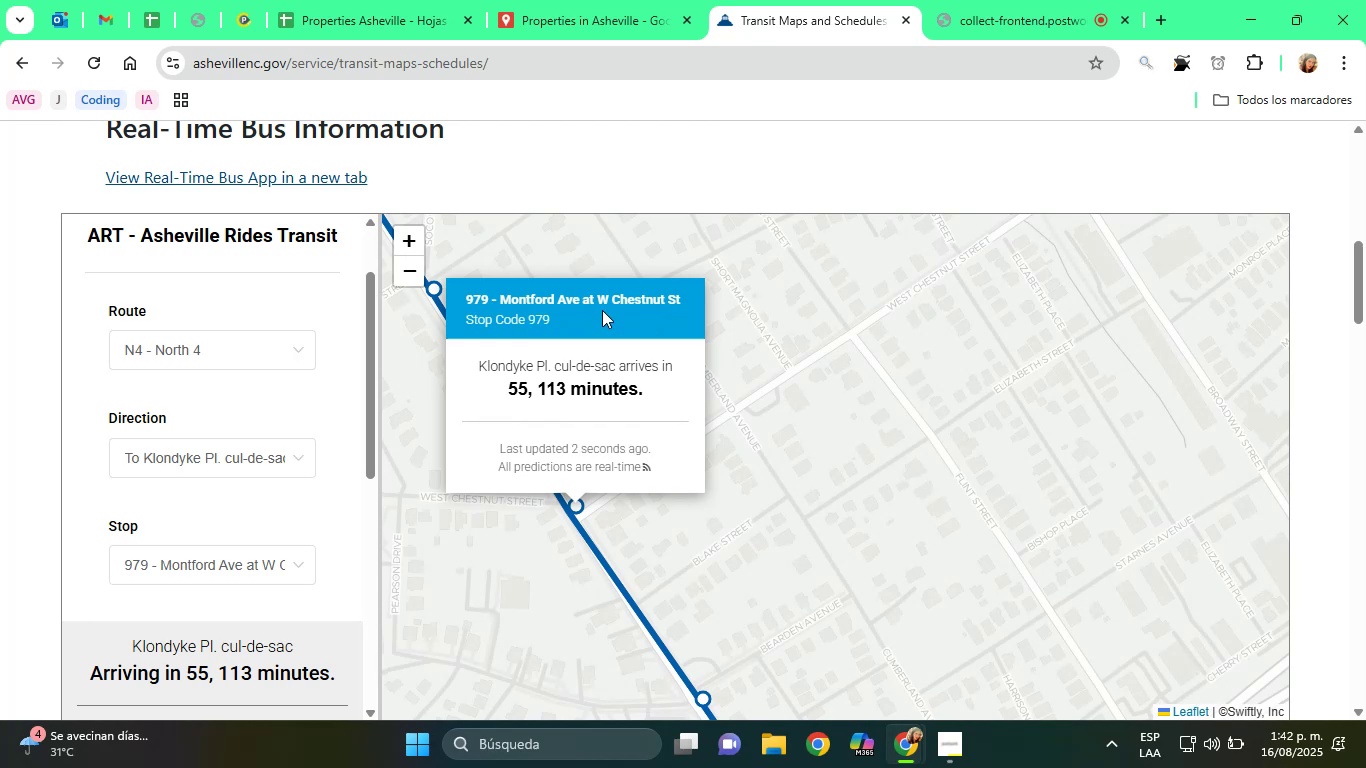 
left_click([1186, 57])
 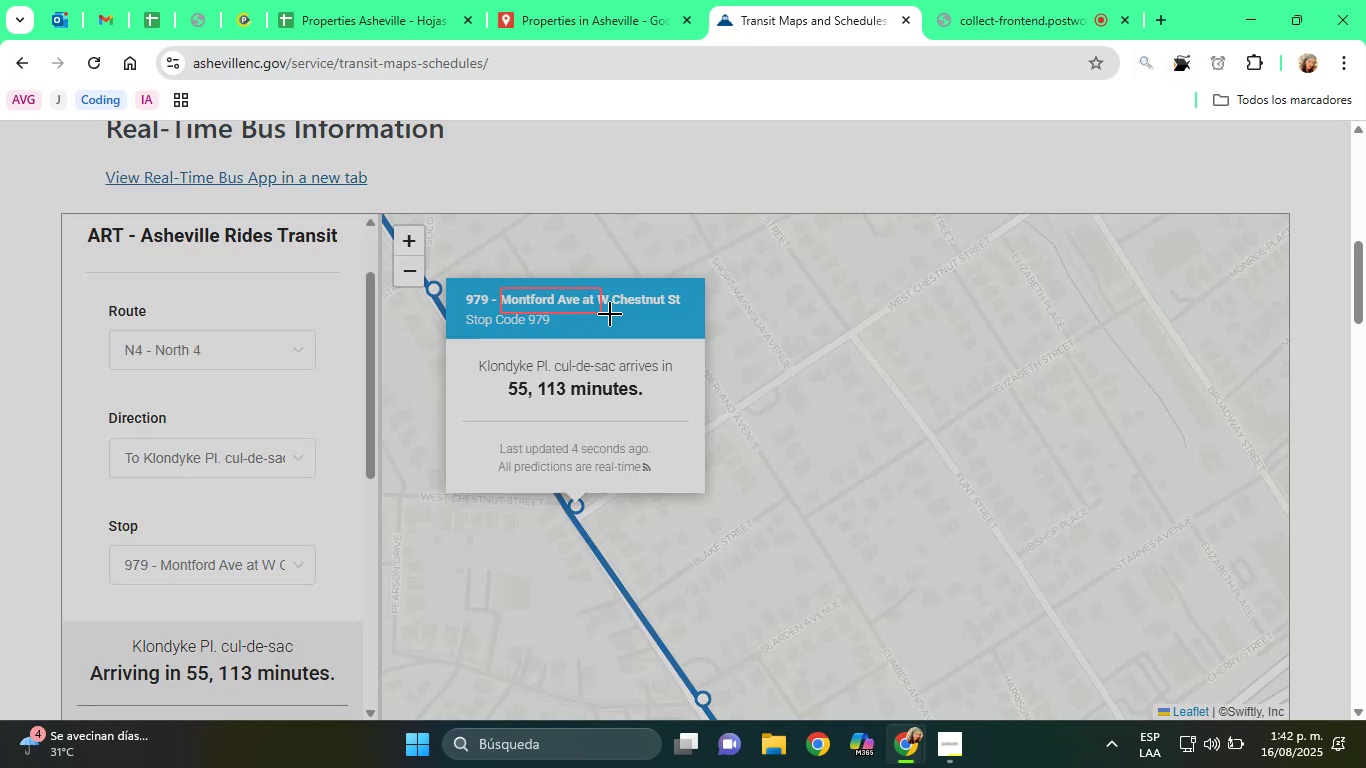 
mouse_move([663, 310])
 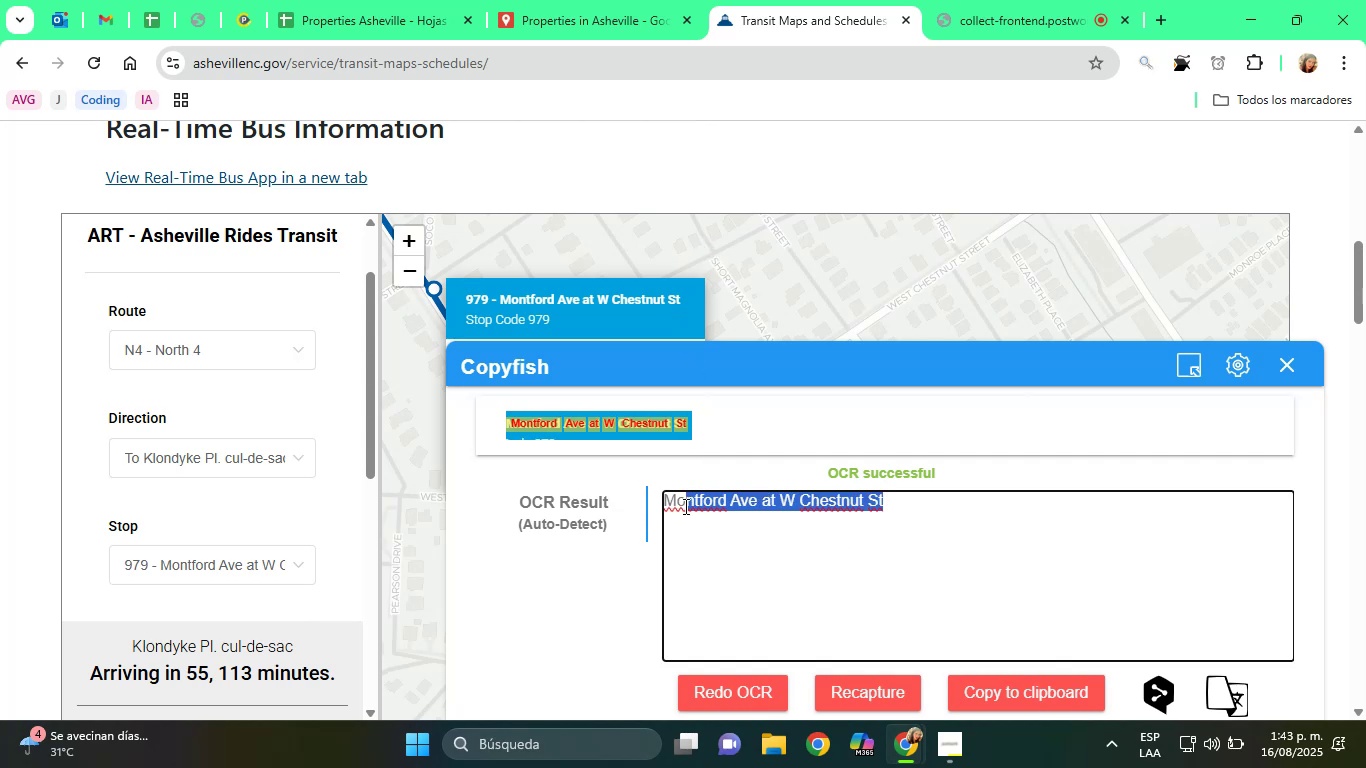 
right_click([666, 506])
 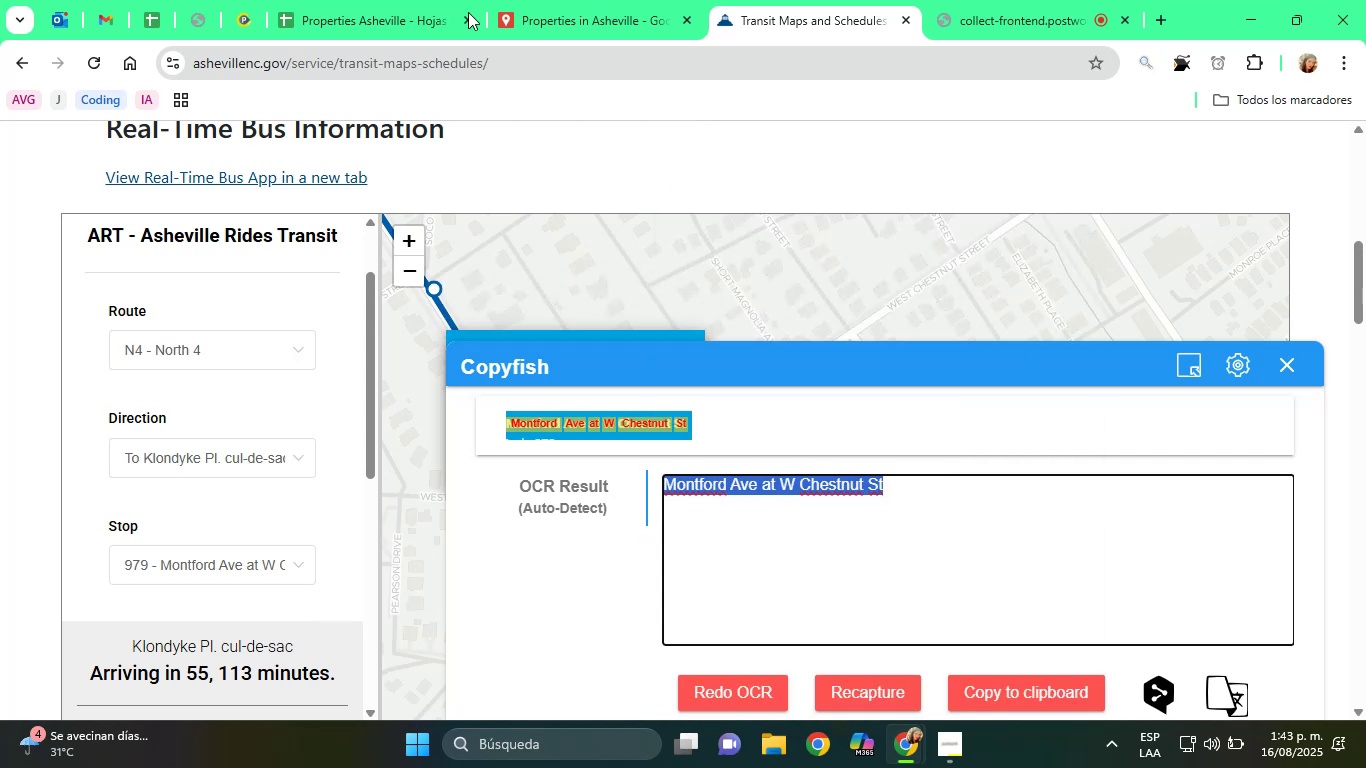 
left_click([404, 0])
 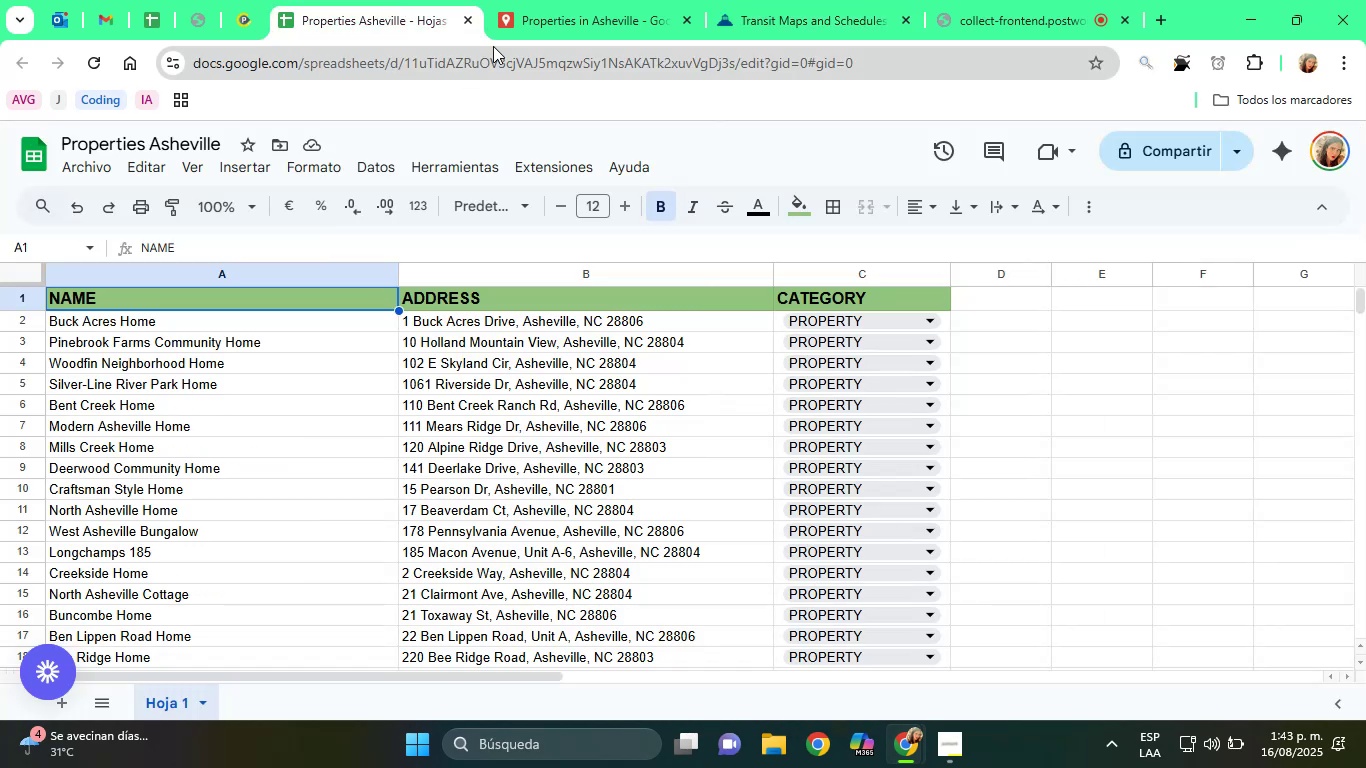 
left_click([530, 7])
 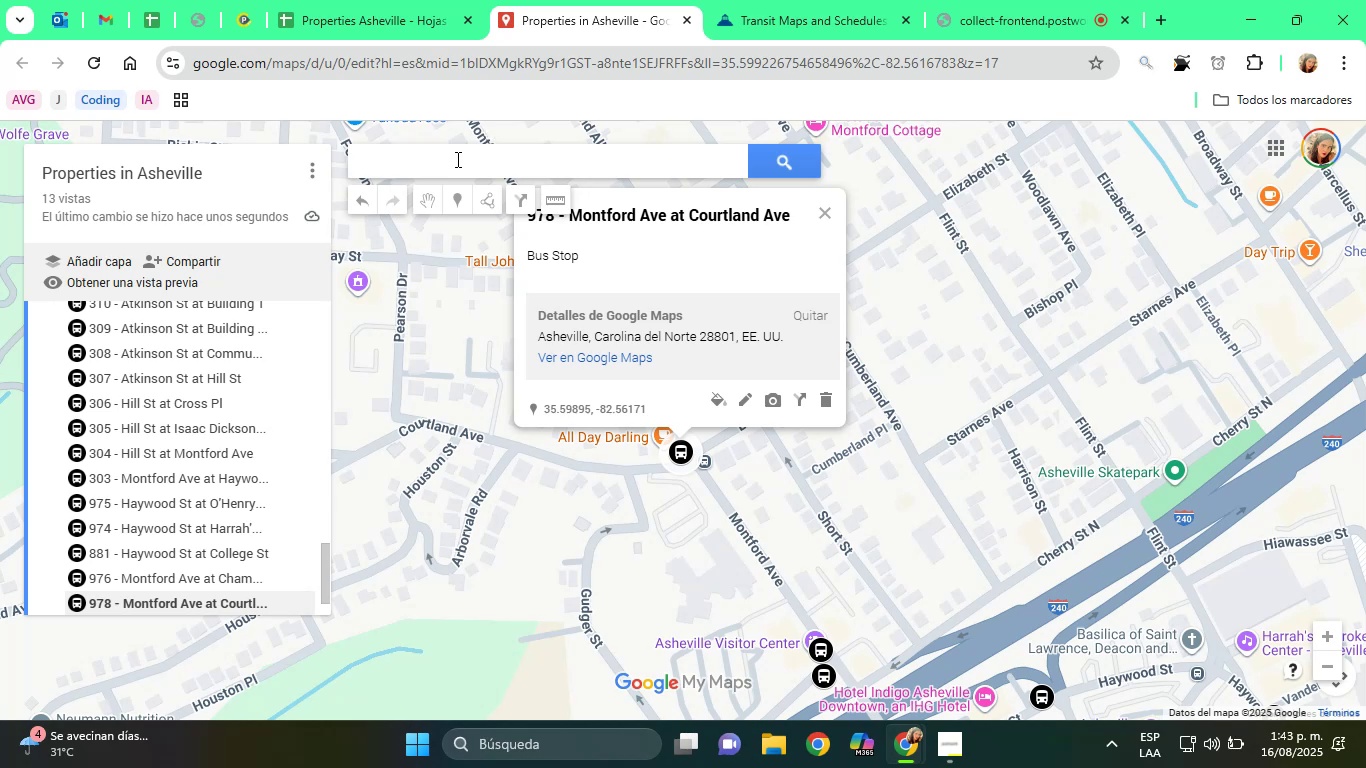 
right_click([454, 160])
 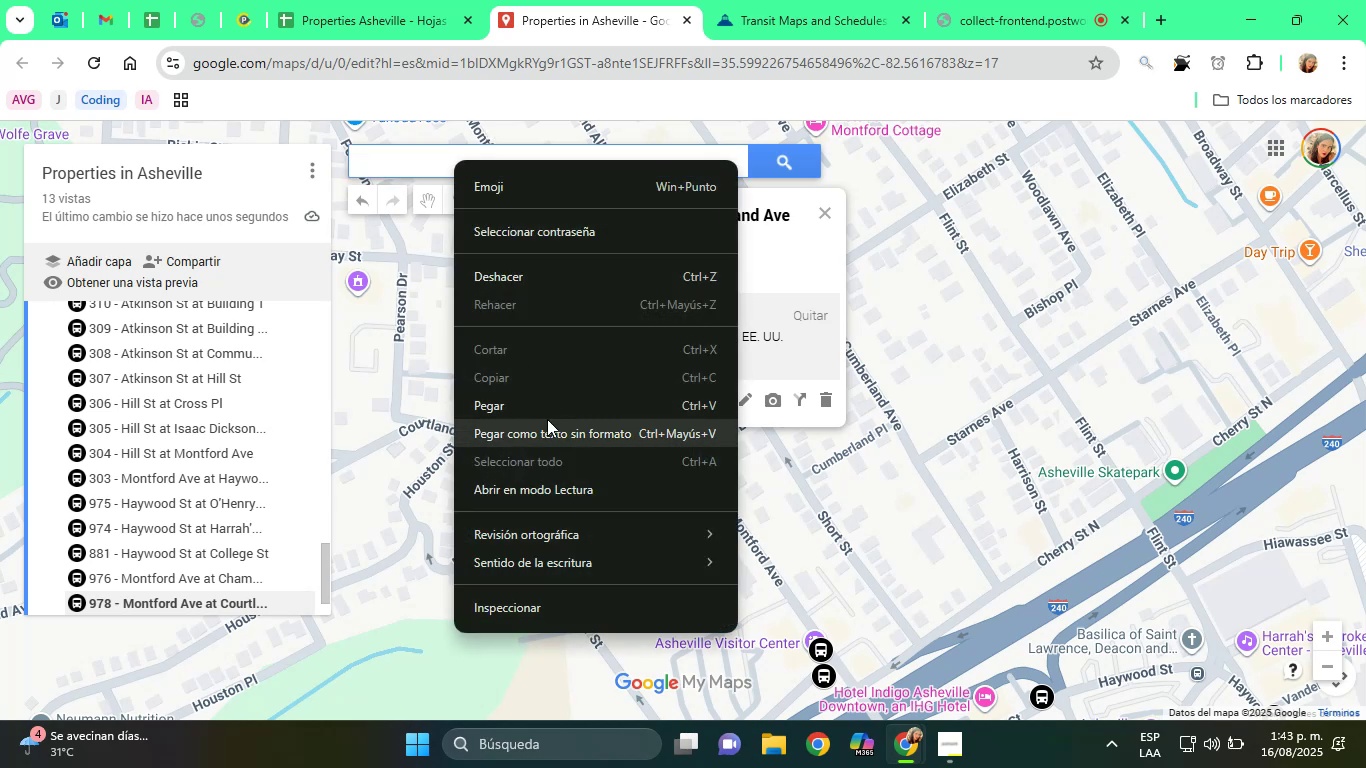 
left_click([534, 396])
 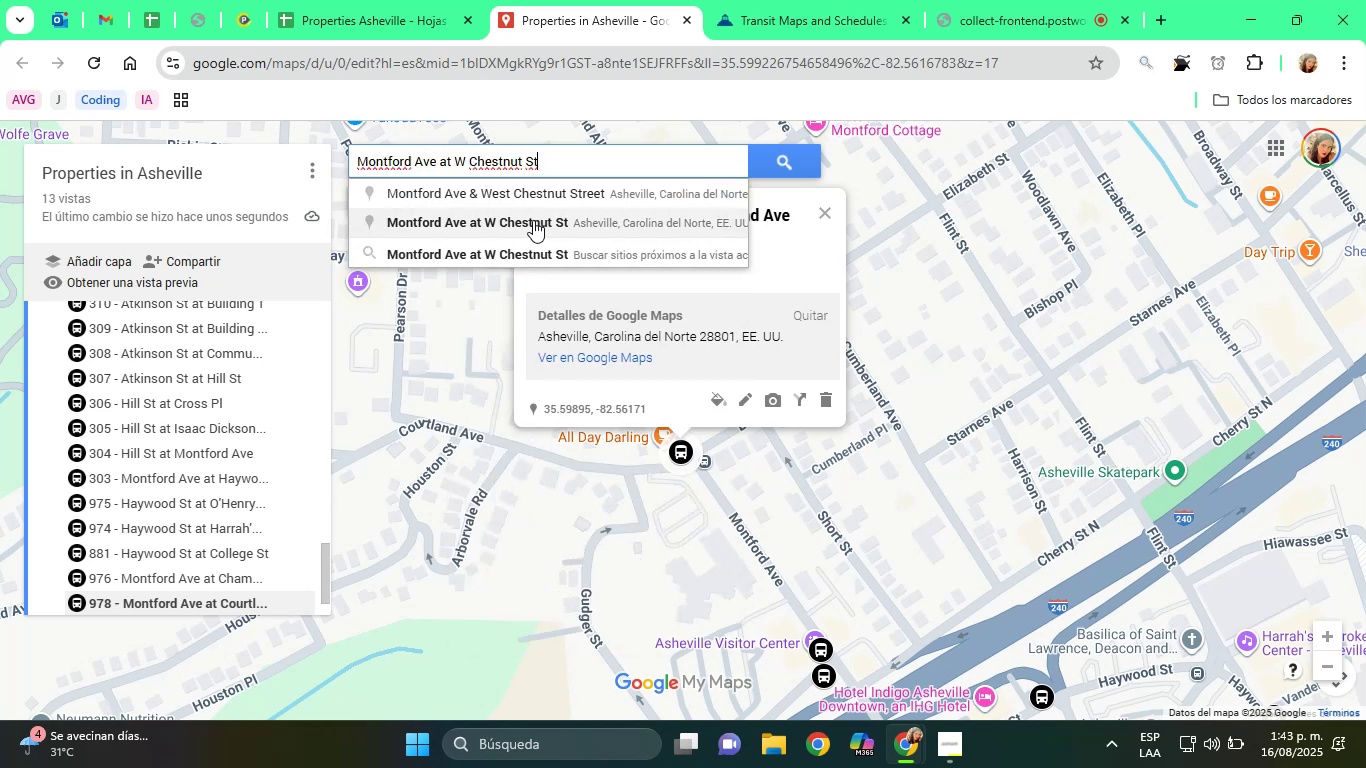 
left_click([533, 219])
 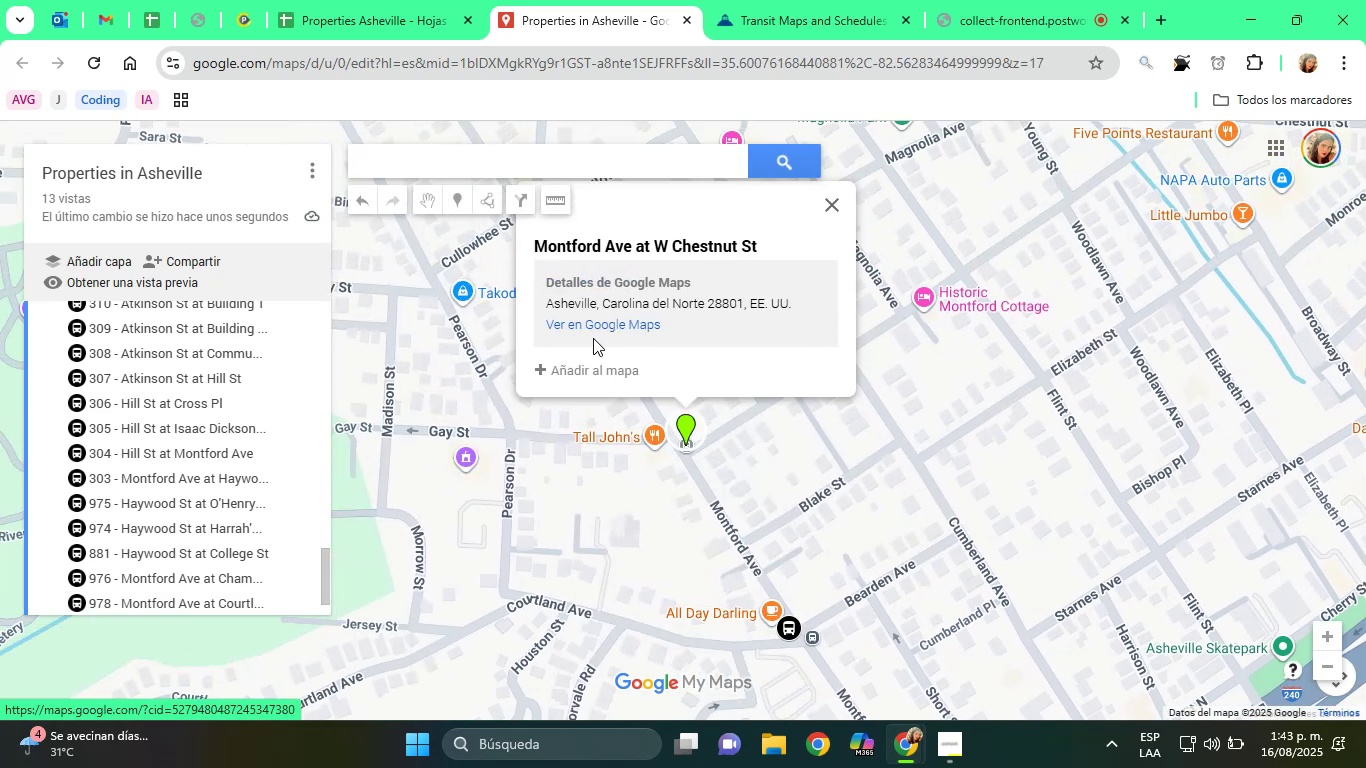 
left_click([589, 365])
 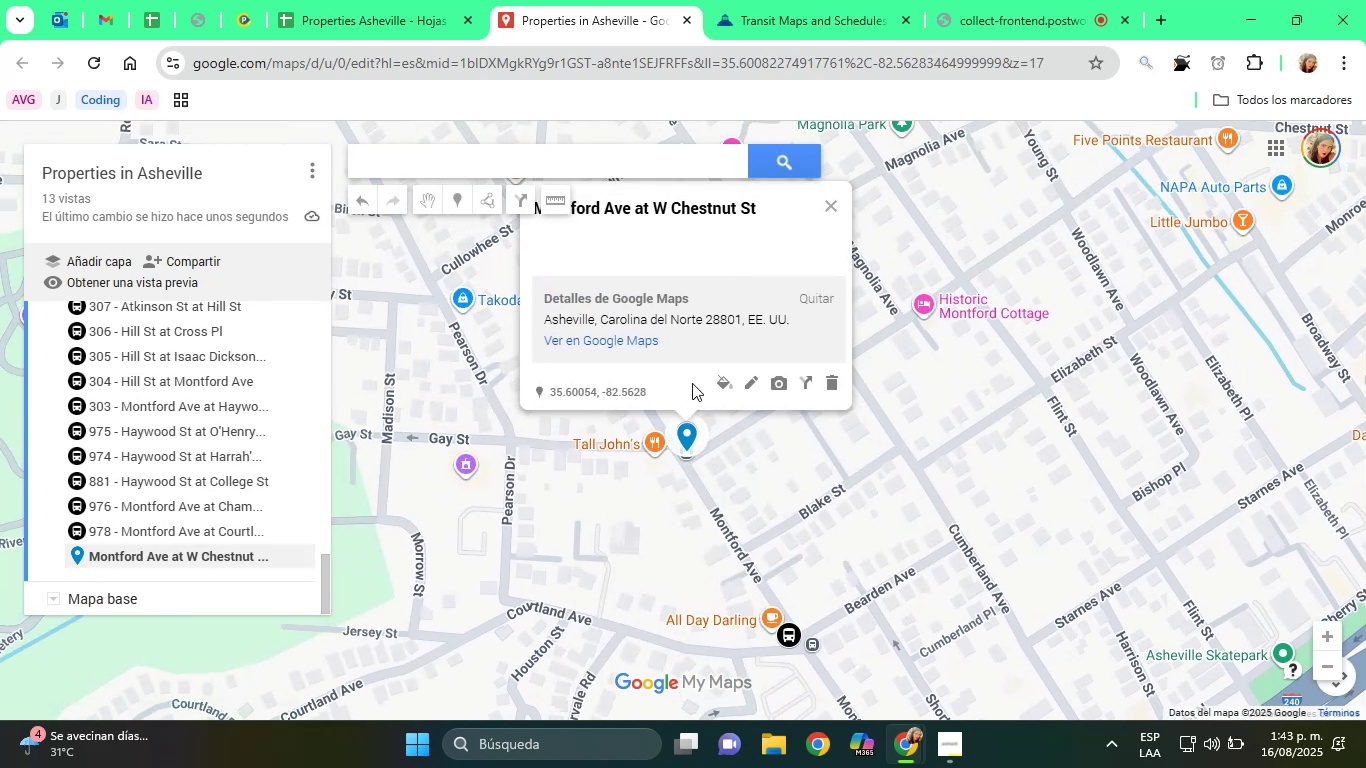 
left_click([723, 386])
 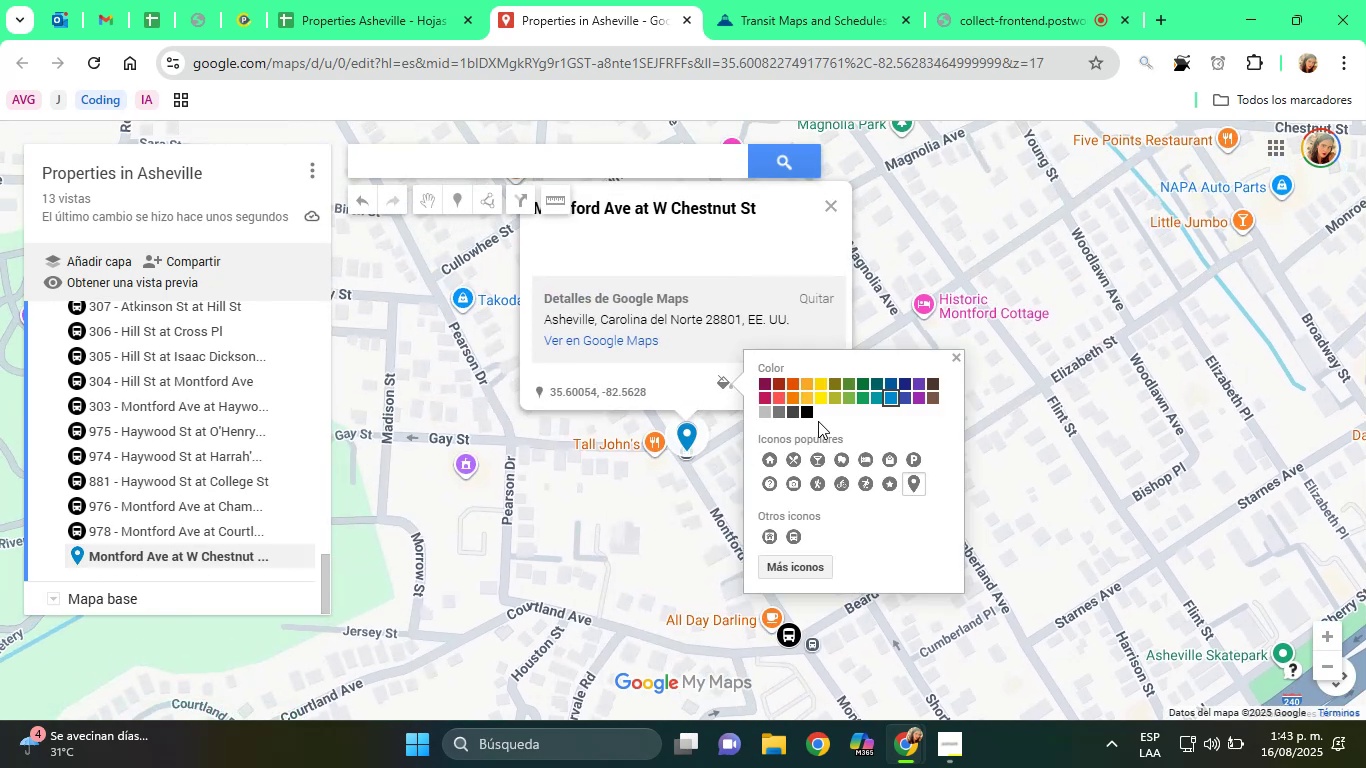 
left_click([806, 416])
 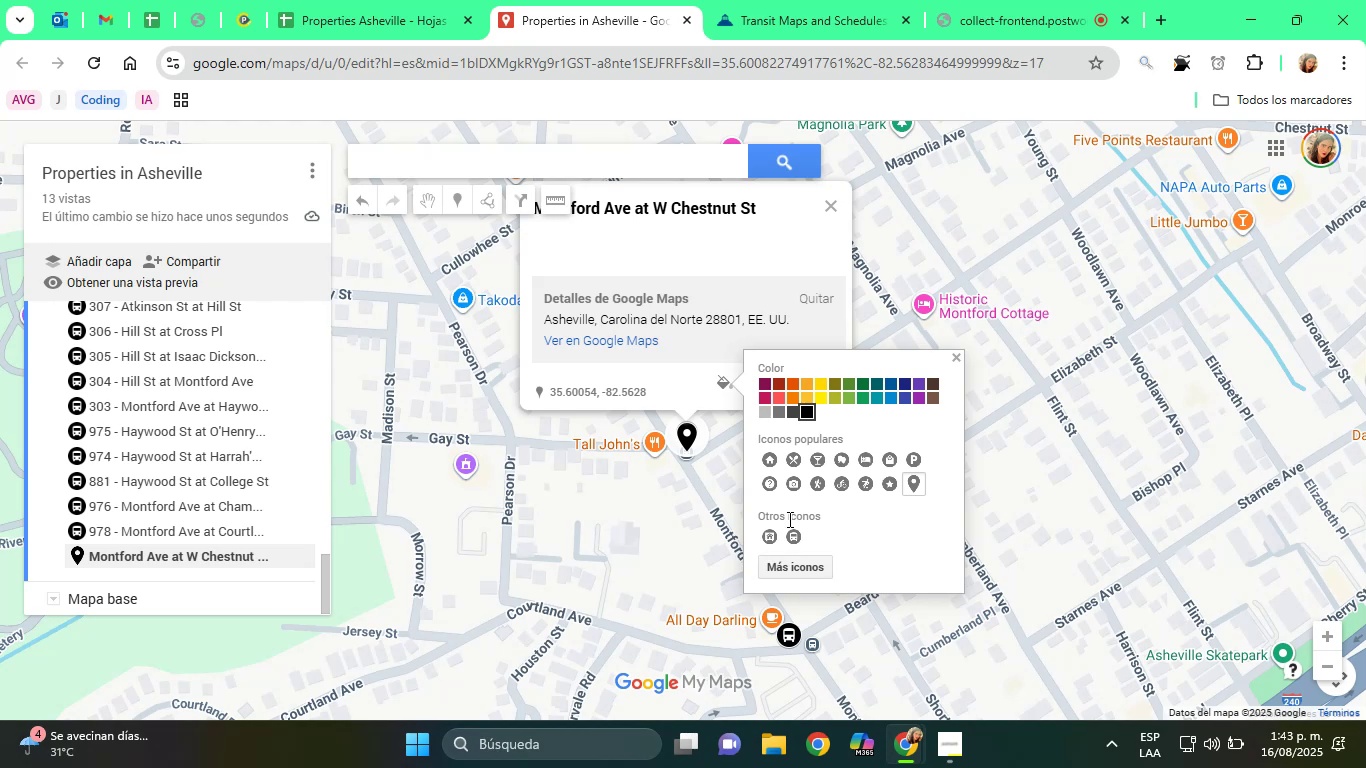 
left_click([793, 537])
 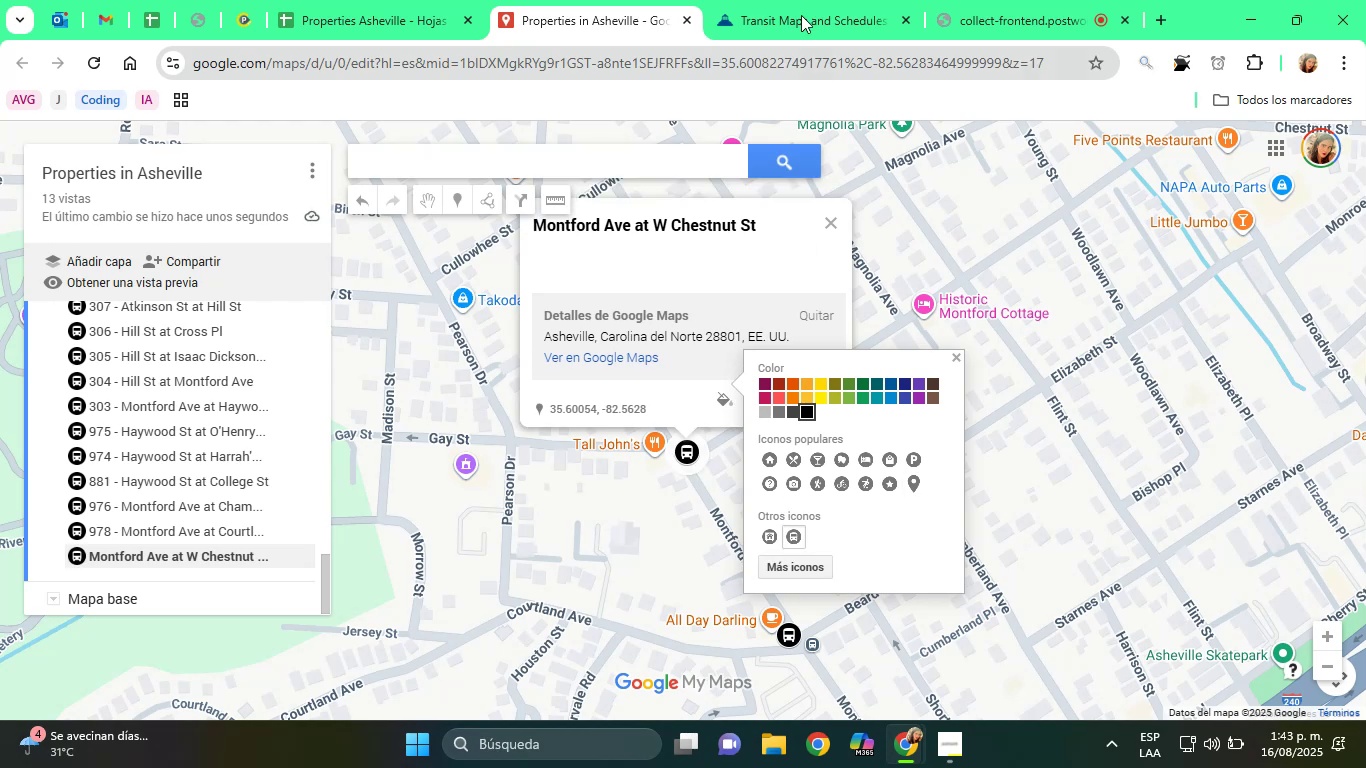 
left_click([792, 0])
 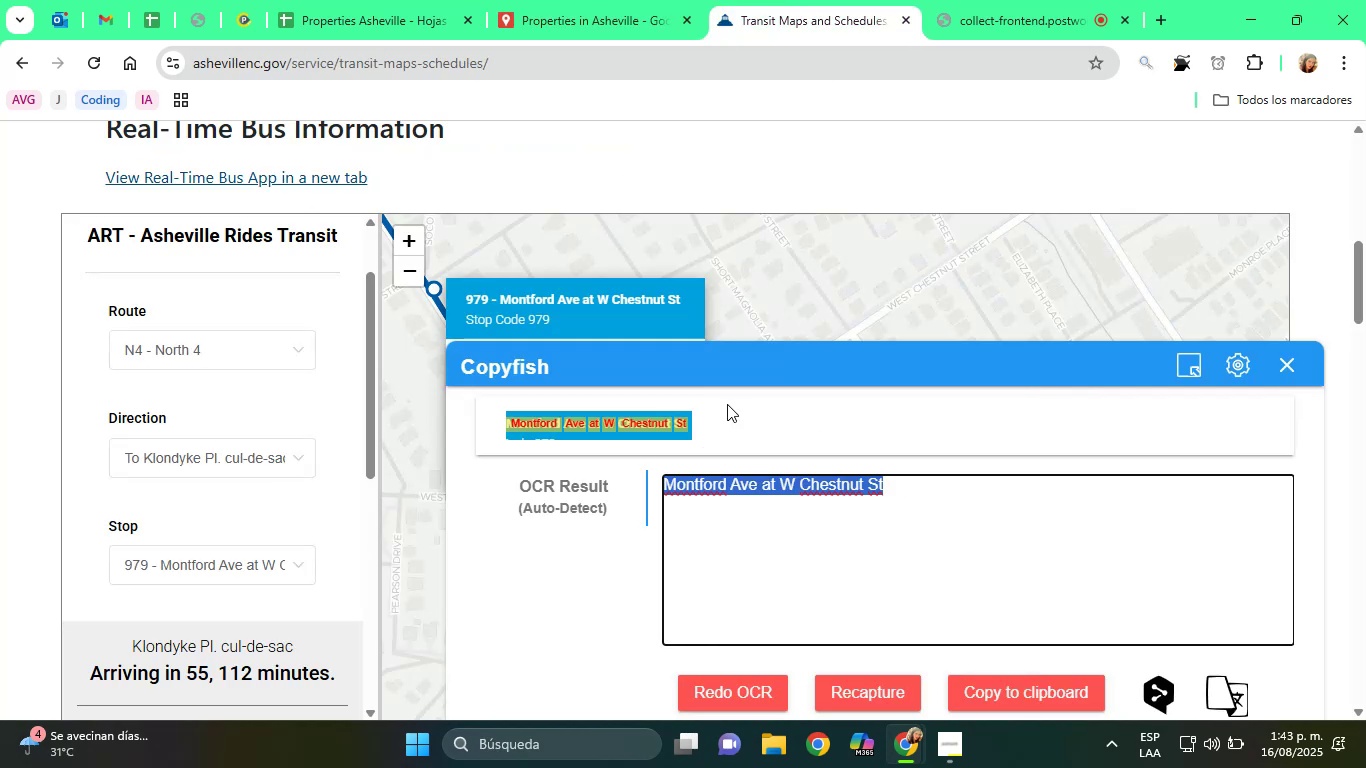 
left_click([550, 0])
 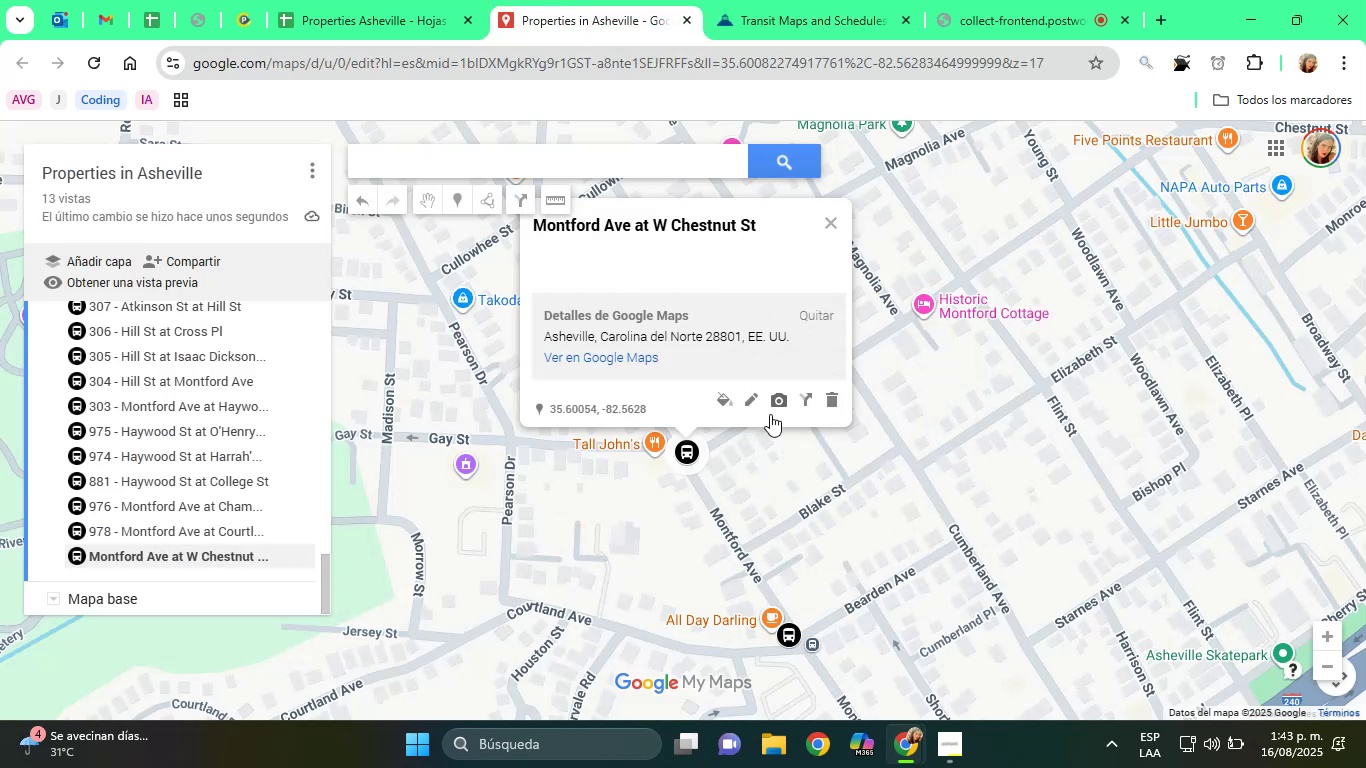 
left_click([758, 408])
 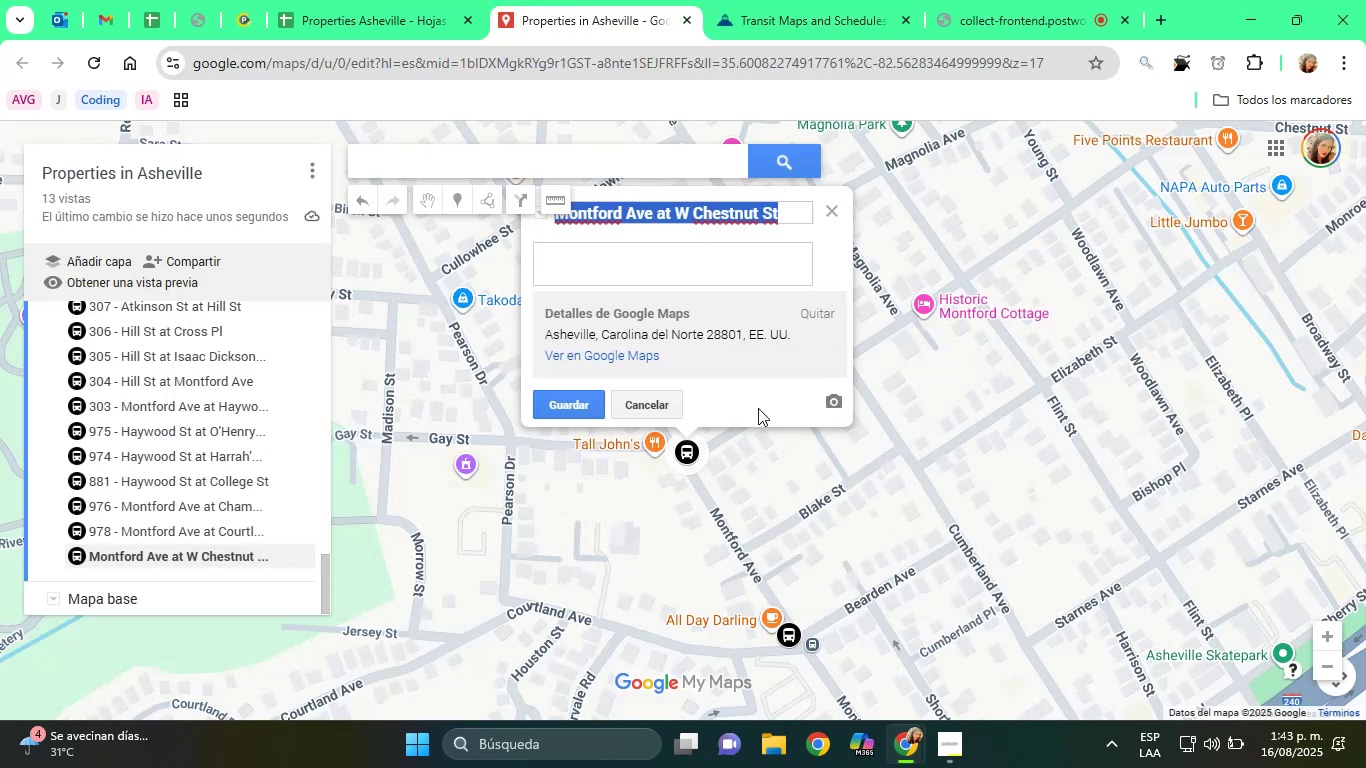 
type([Home]979 - )
key(Tab)
type(Bus Stop)
 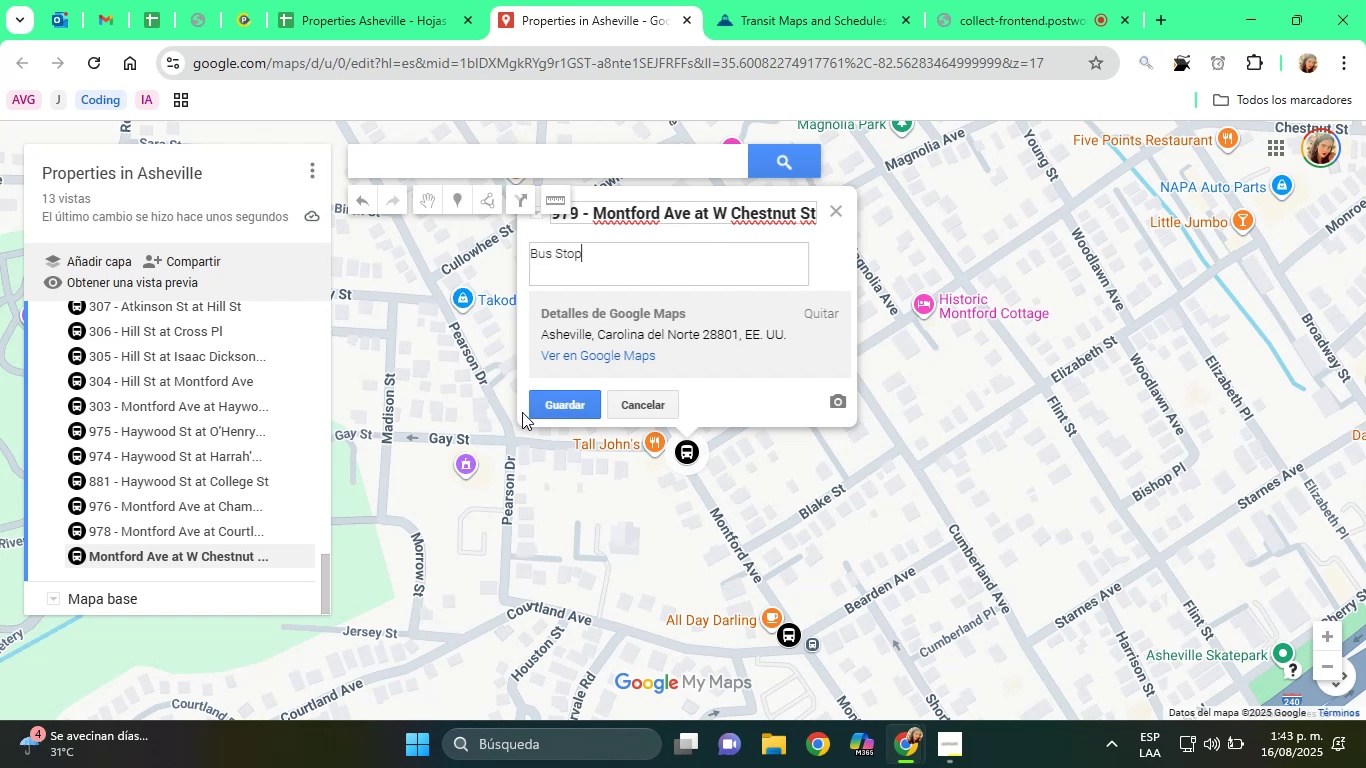 
left_click([557, 397])
 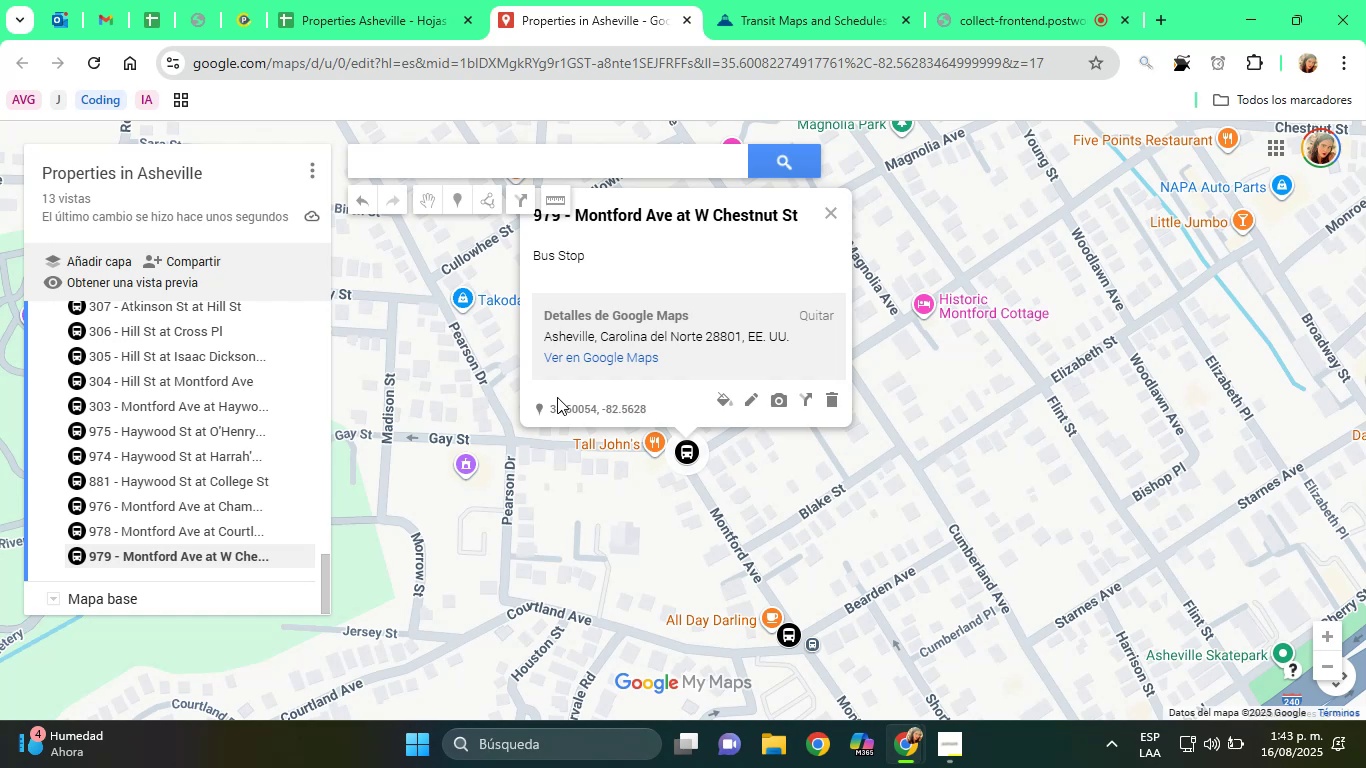 
wait(14.24)
 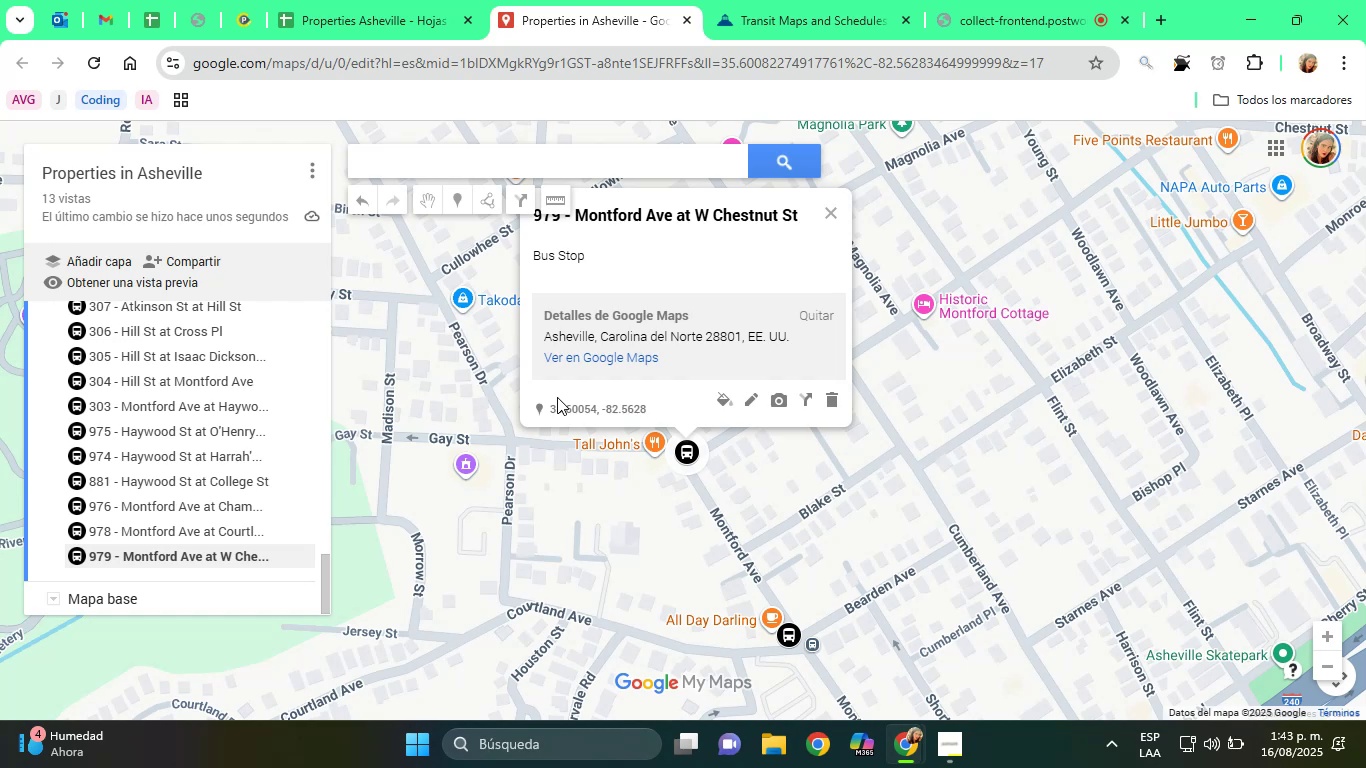 
left_click([1288, 368])
 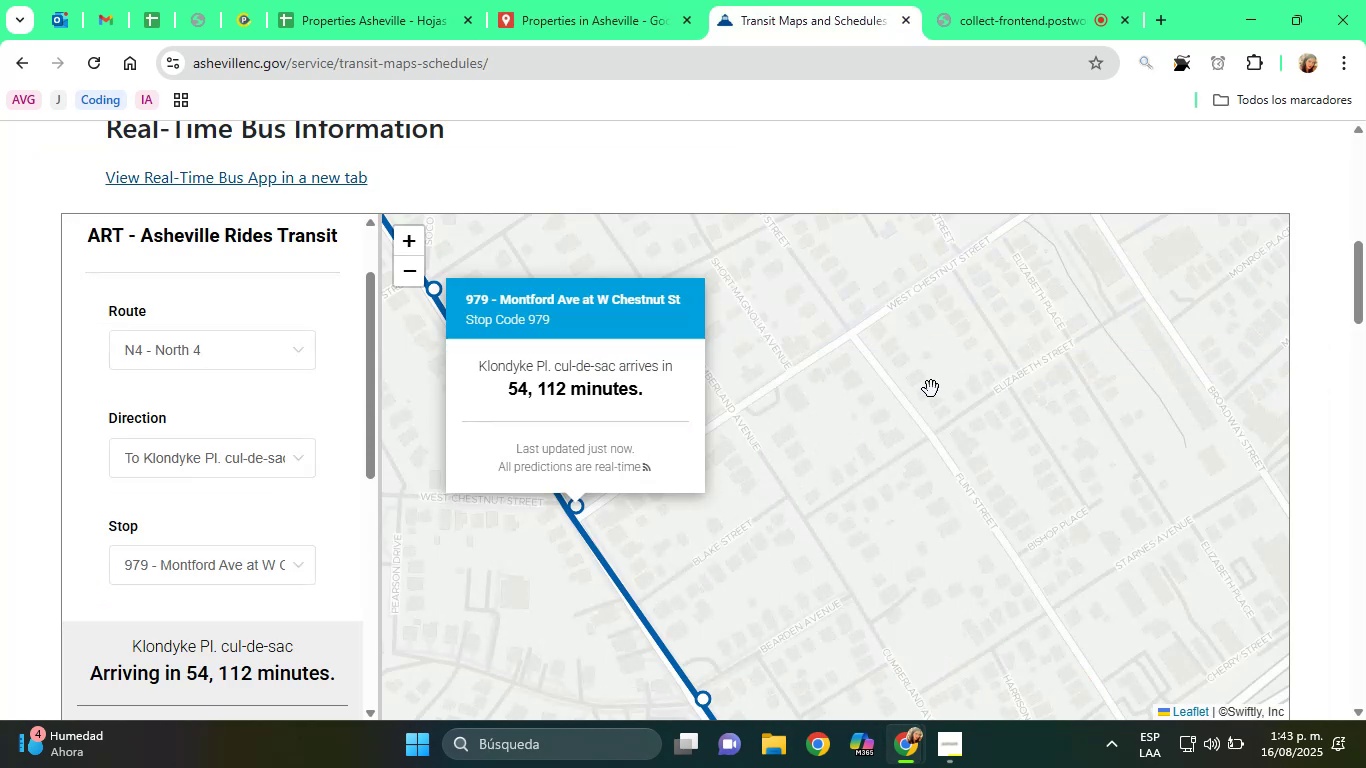 
left_click([931, 389])
 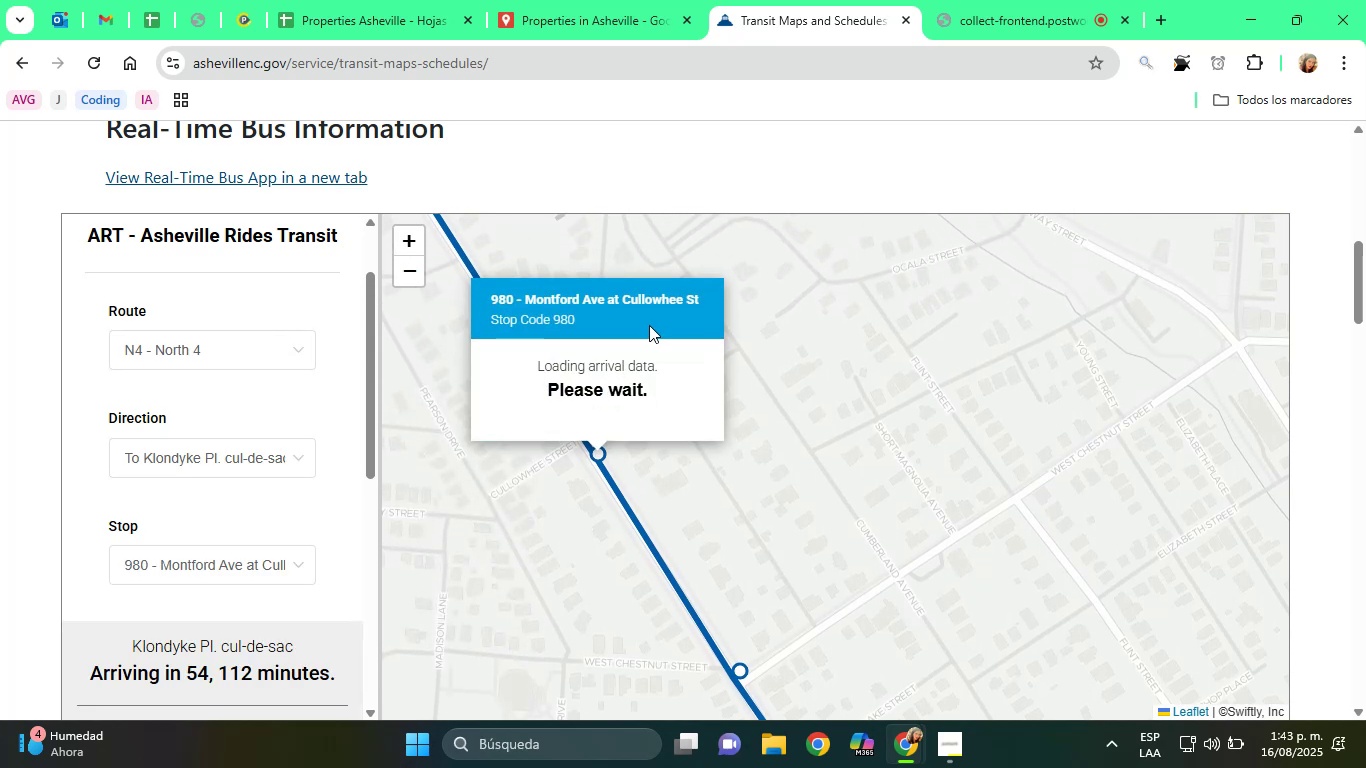 
left_click([1183, 52])
 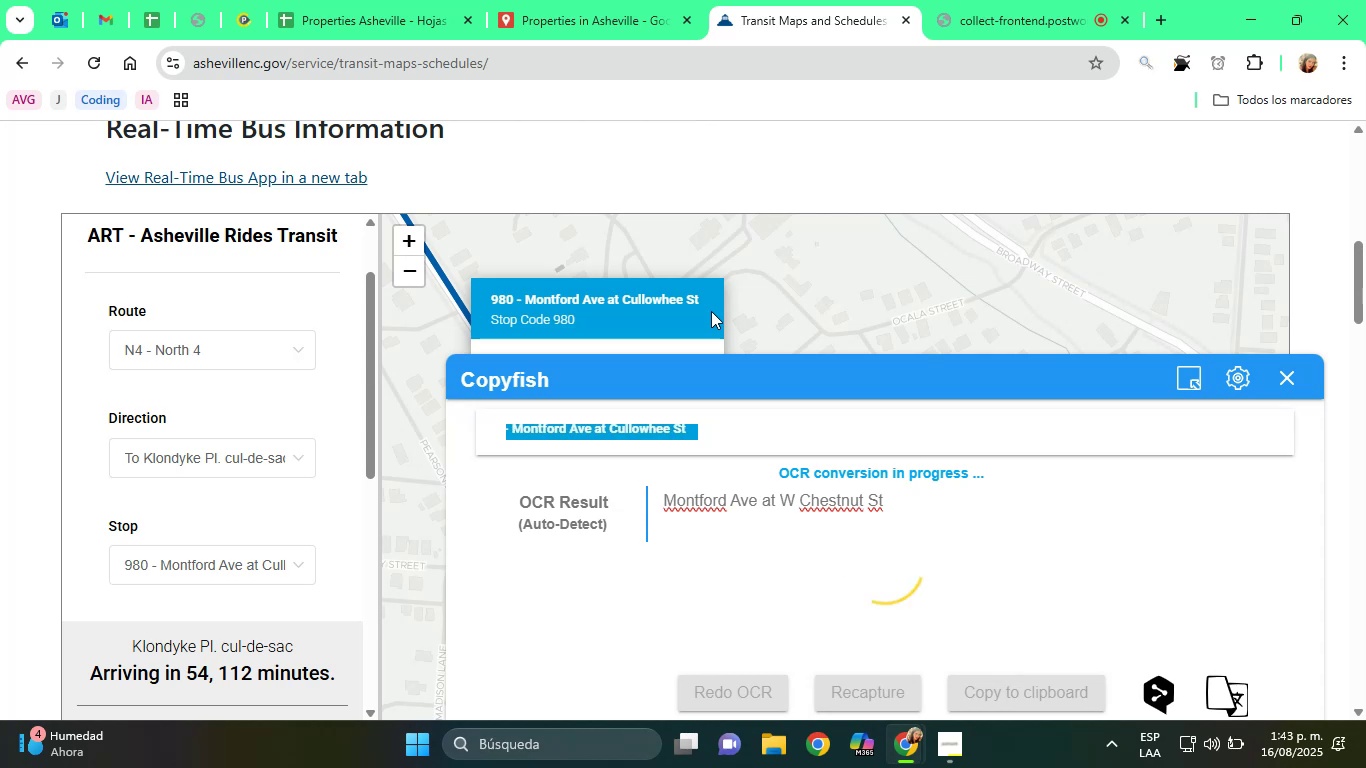 
wait(12.05)
 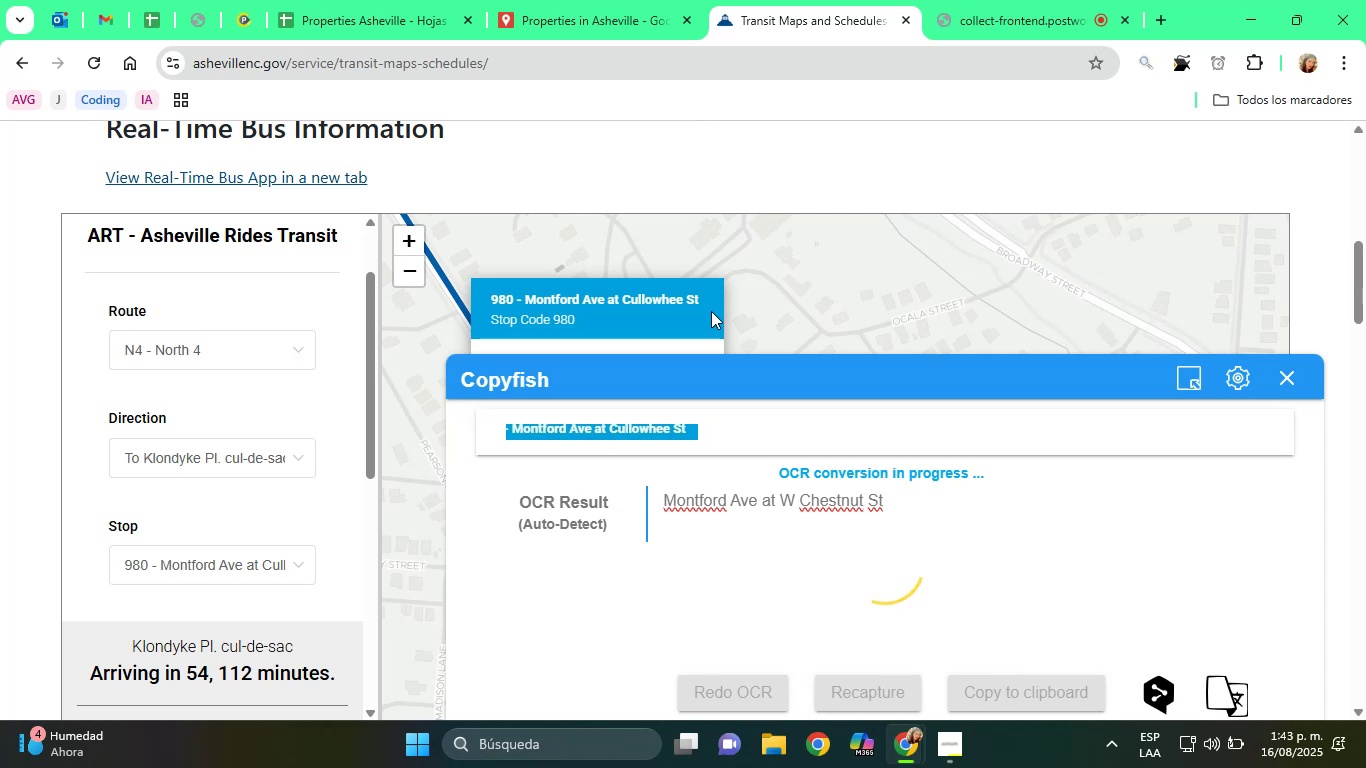 
left_click([964, 0])
 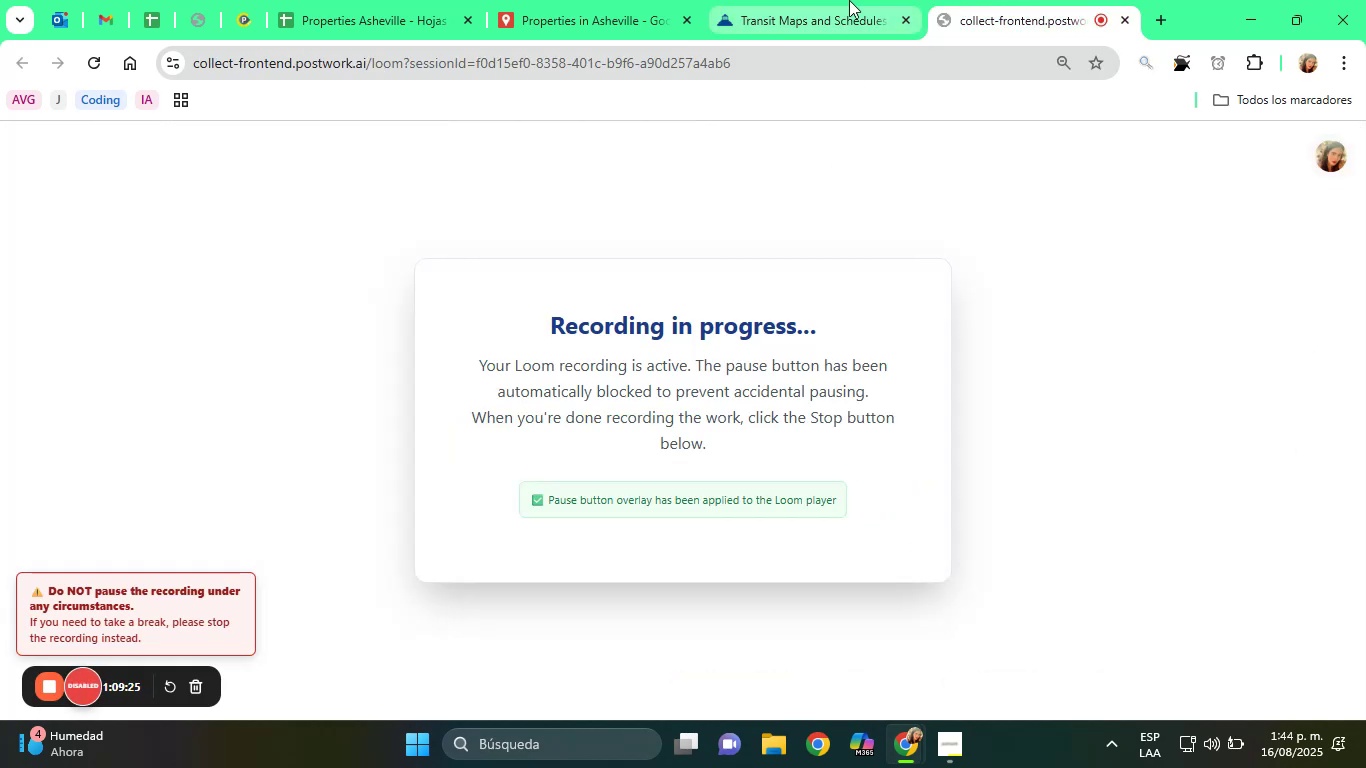 
left_click([833, 0])
 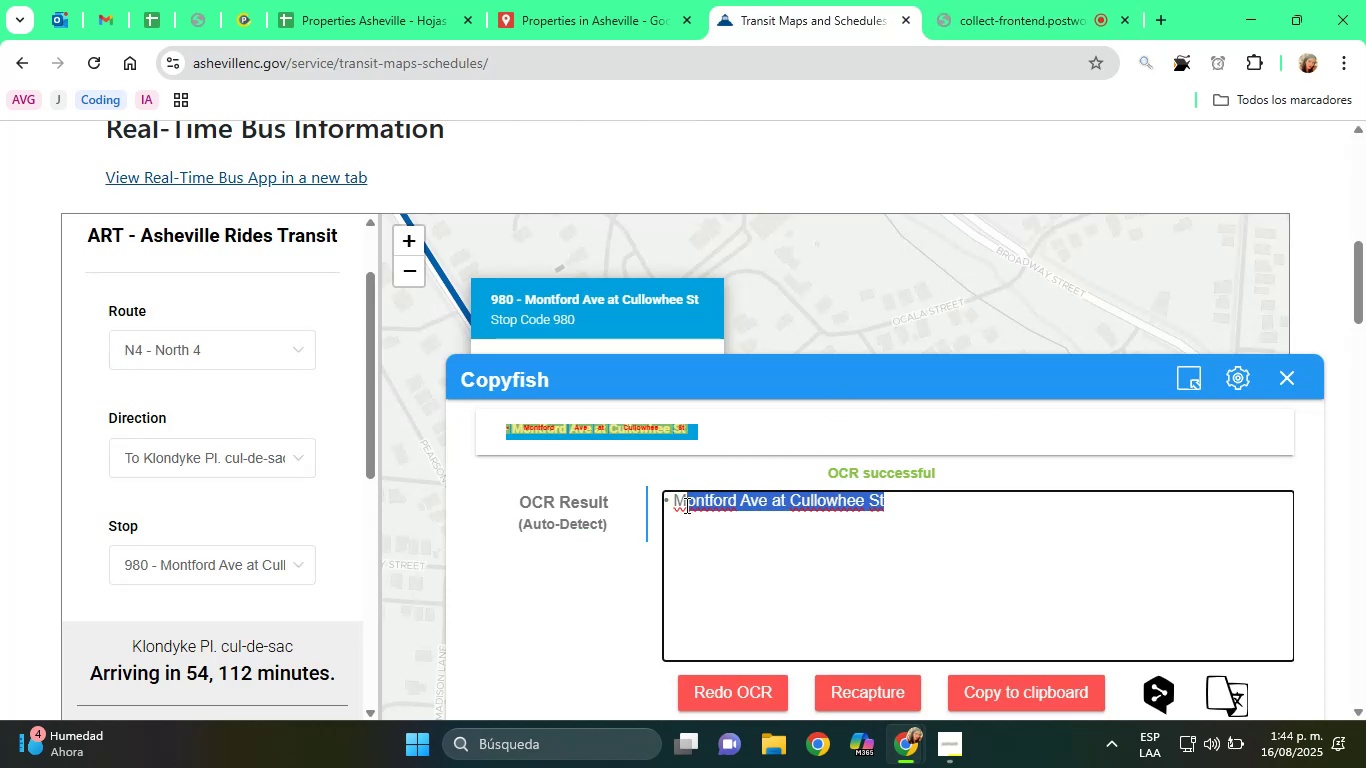 
right_click([677, 505])
 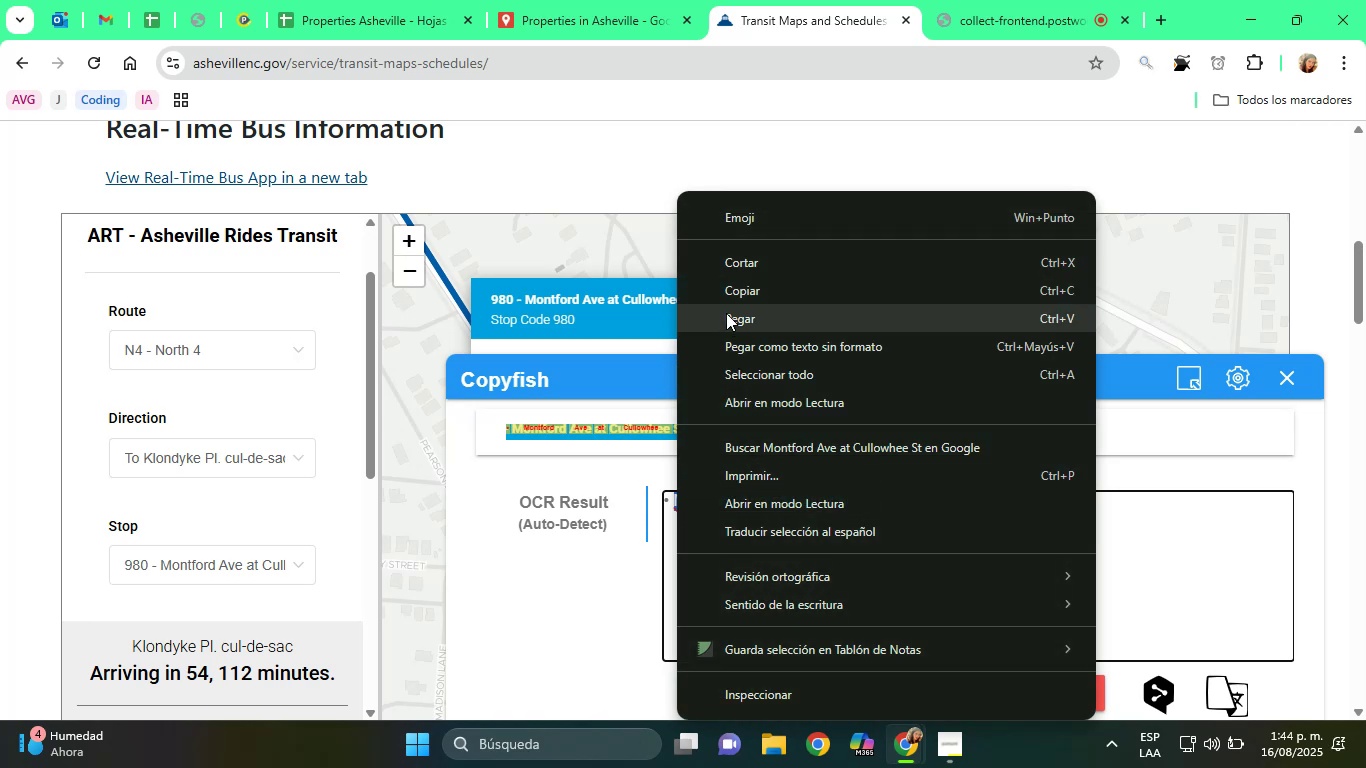 
left_click([728, 291])
 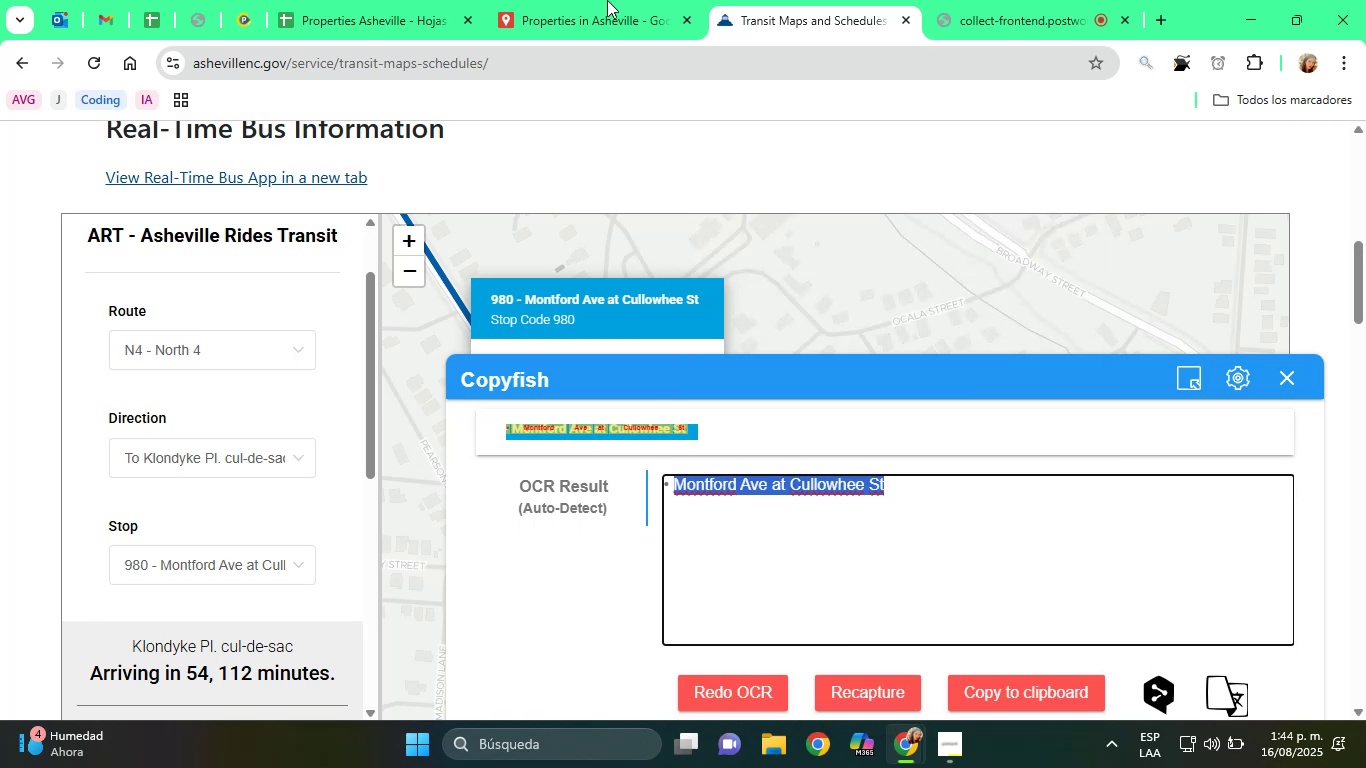 
left_click([568, 0])
 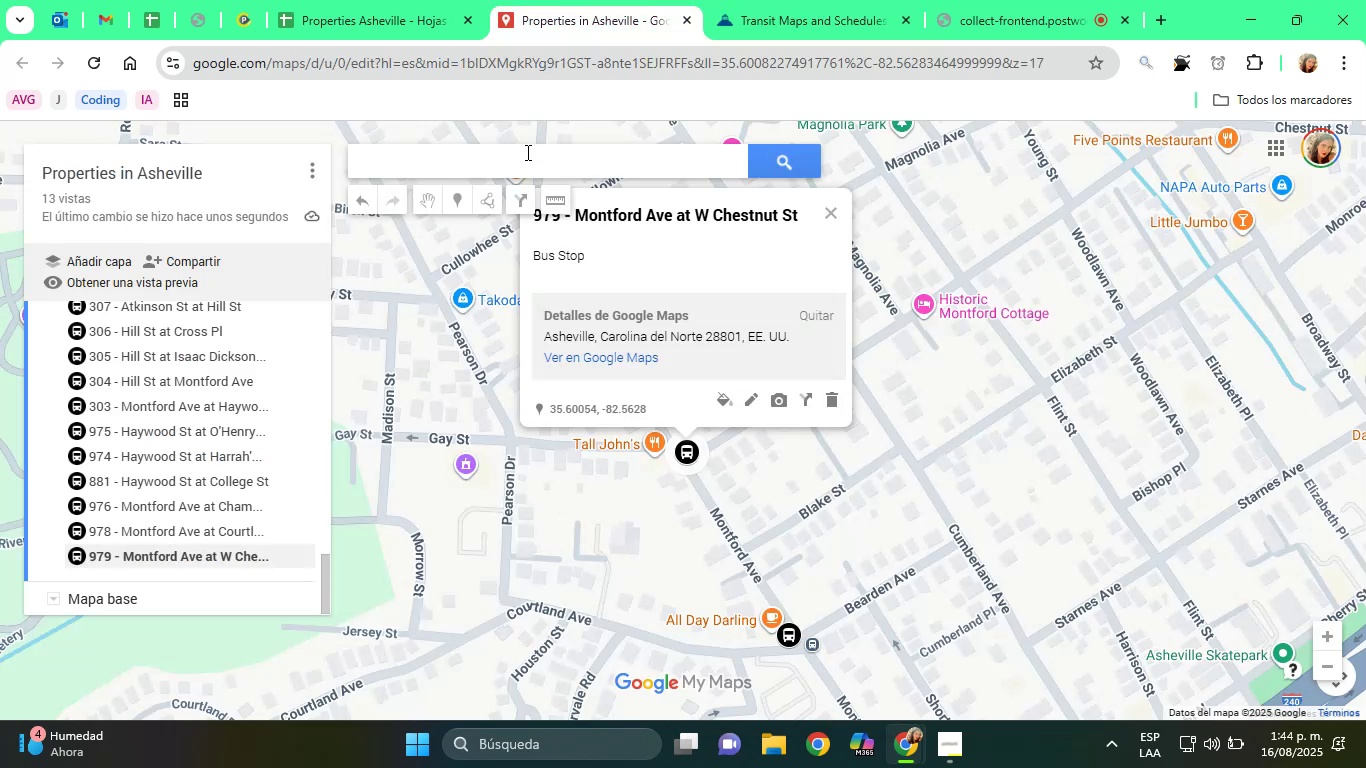 
right_click([521, 159])
 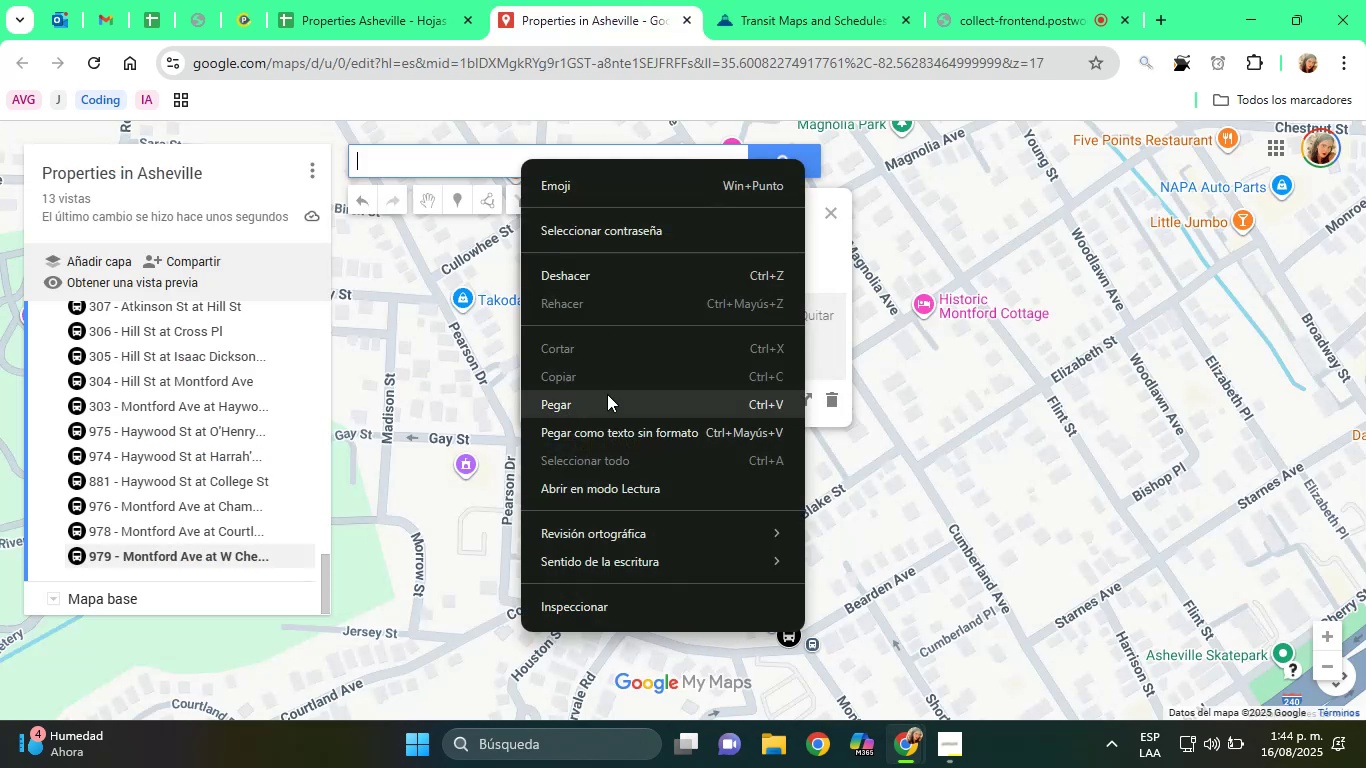 
left_click([603, 400])
 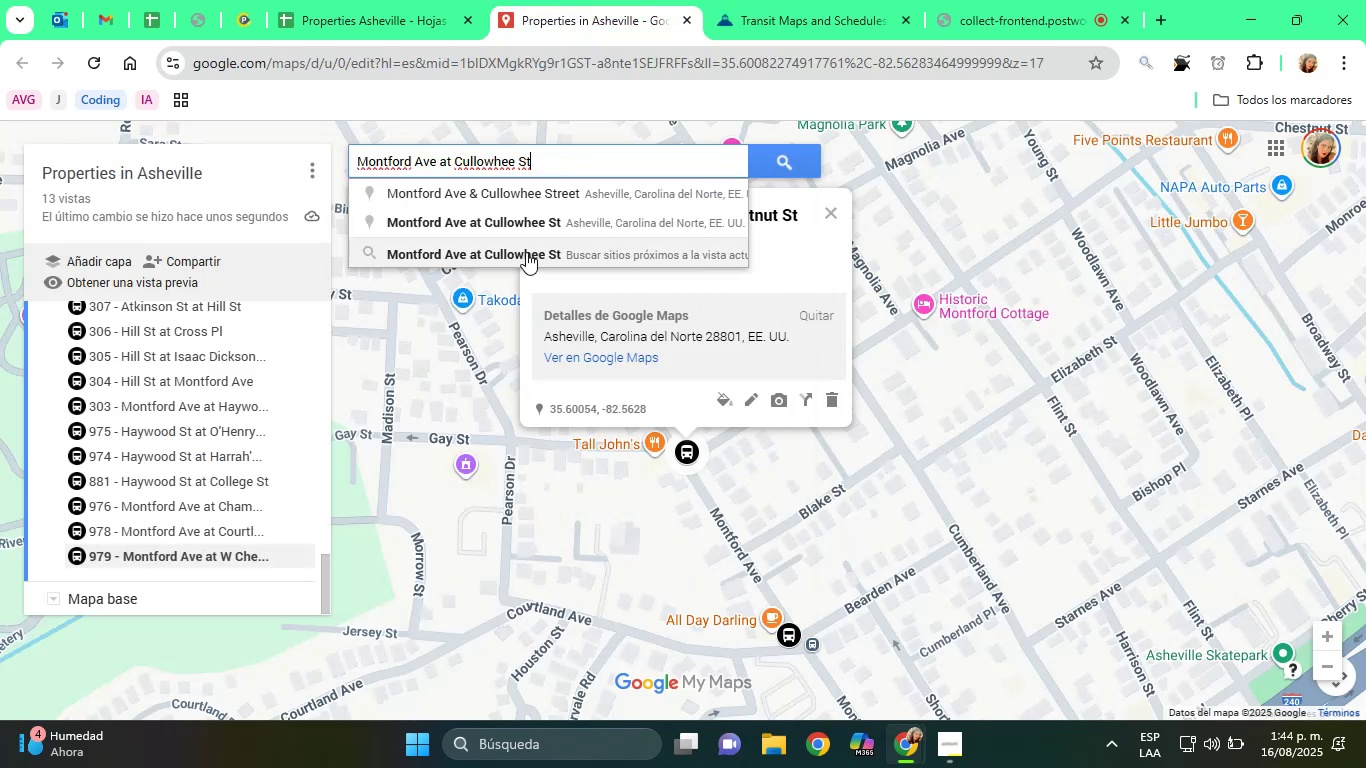 
left_click([514, 231])
 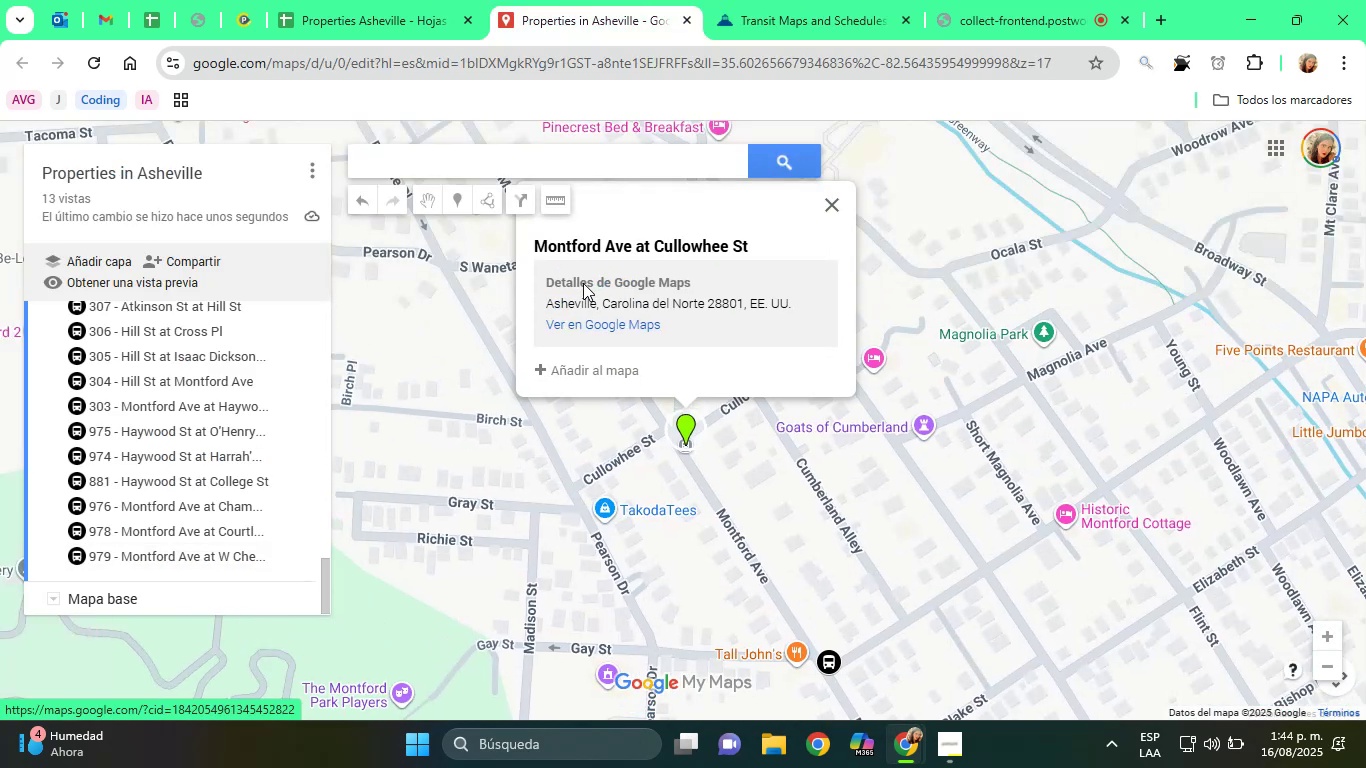 
left_click([573, 373])
 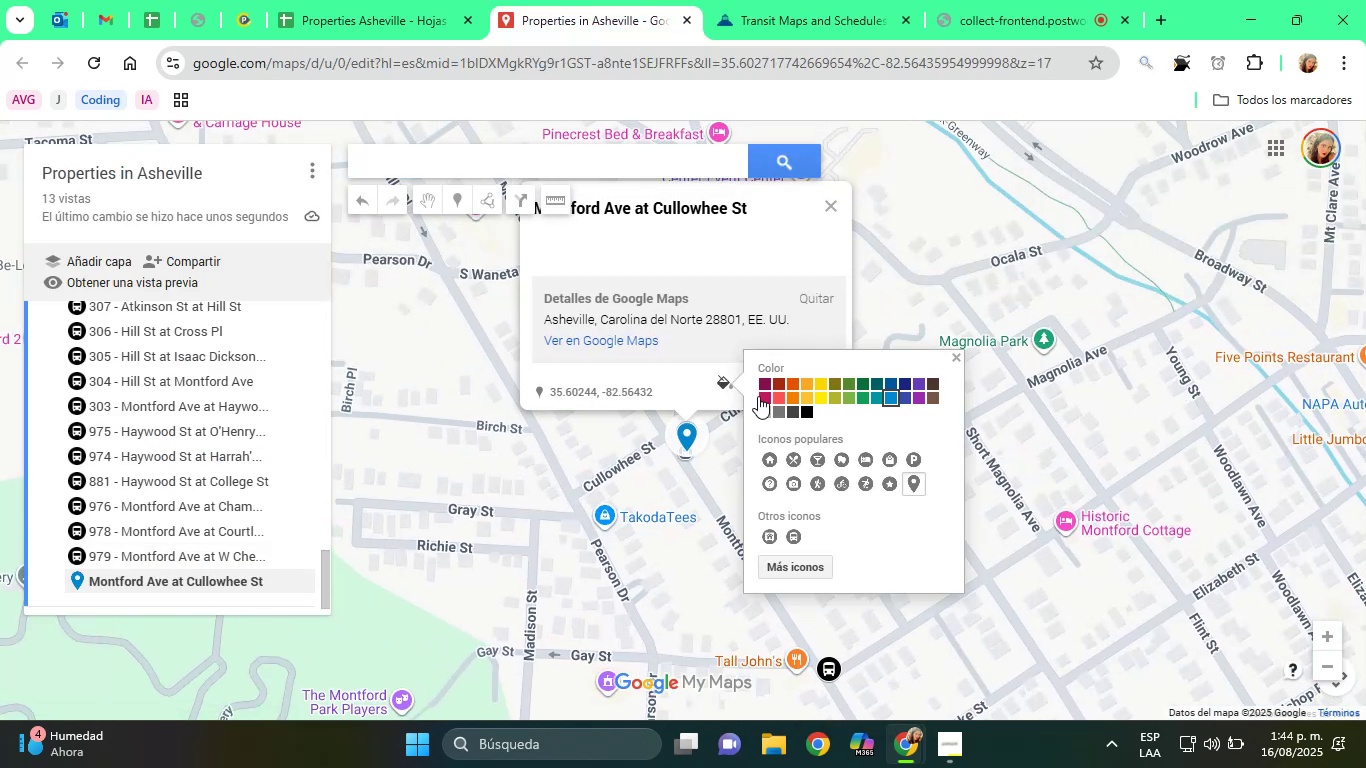 
left_click([806, 410])
 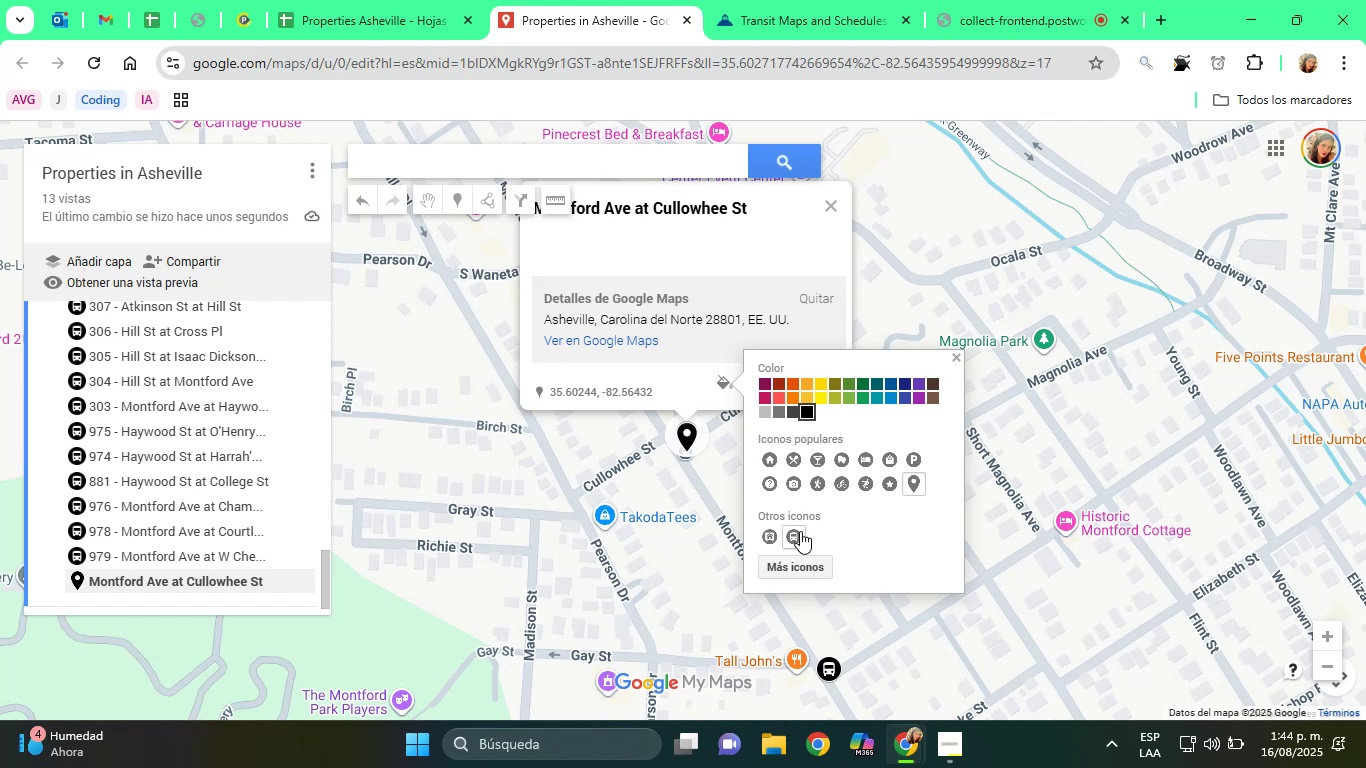 
left_click([799, 532])
 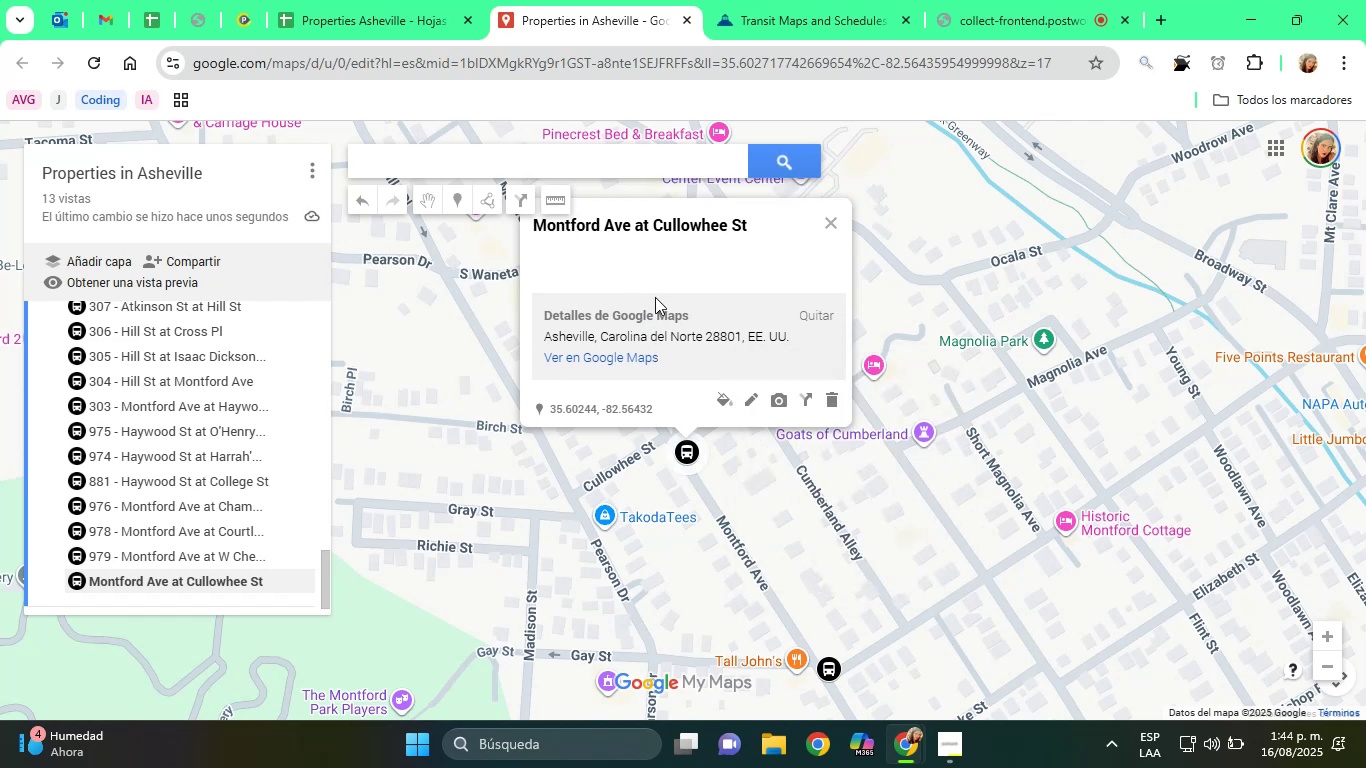 
left_click([751, 395])
 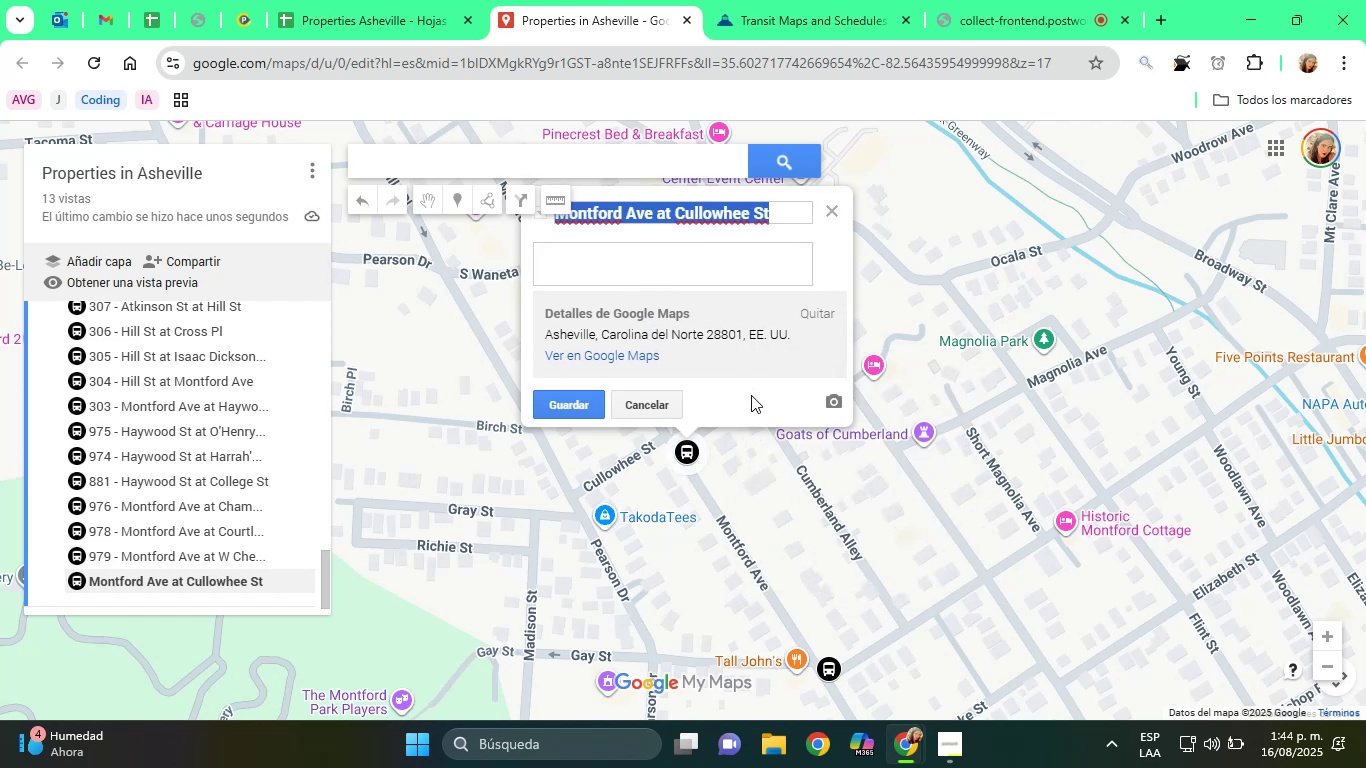 
key(Home)
 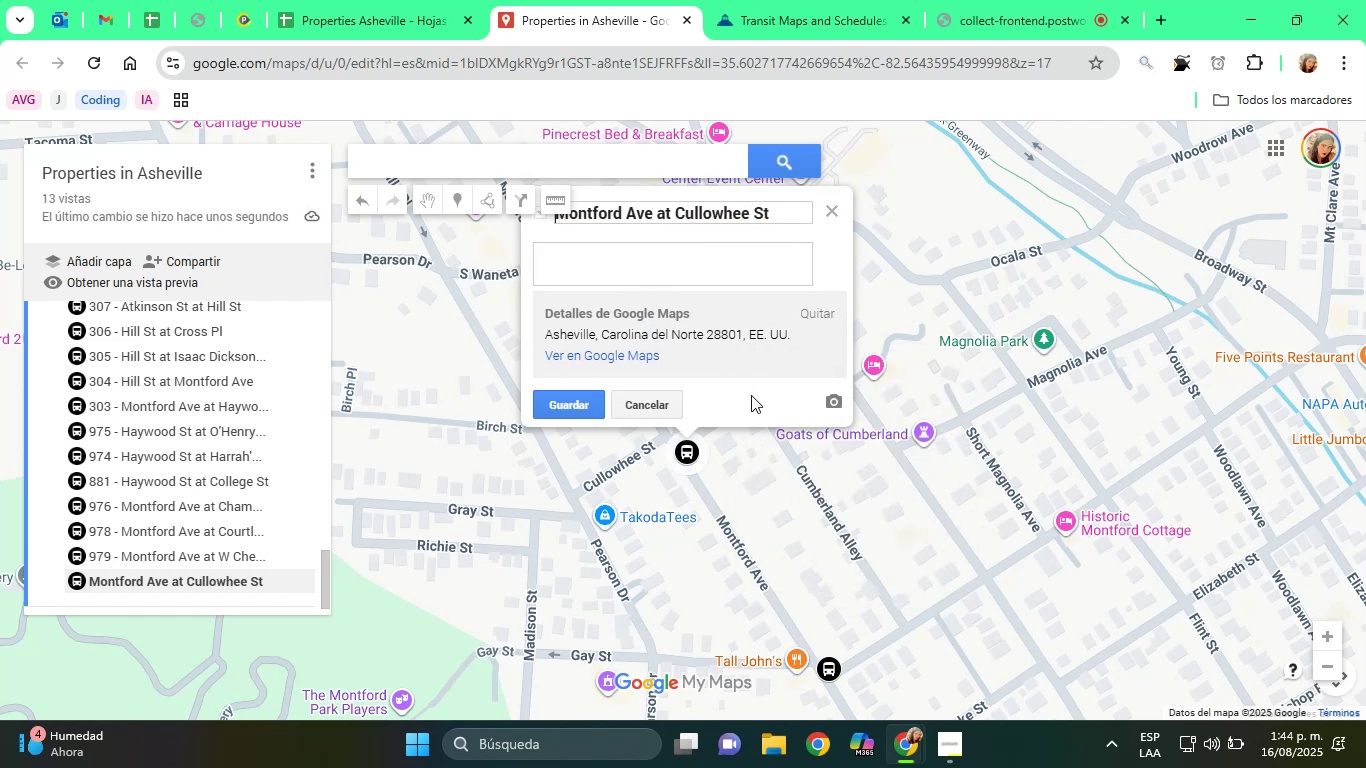 
left_click([791, 0])
 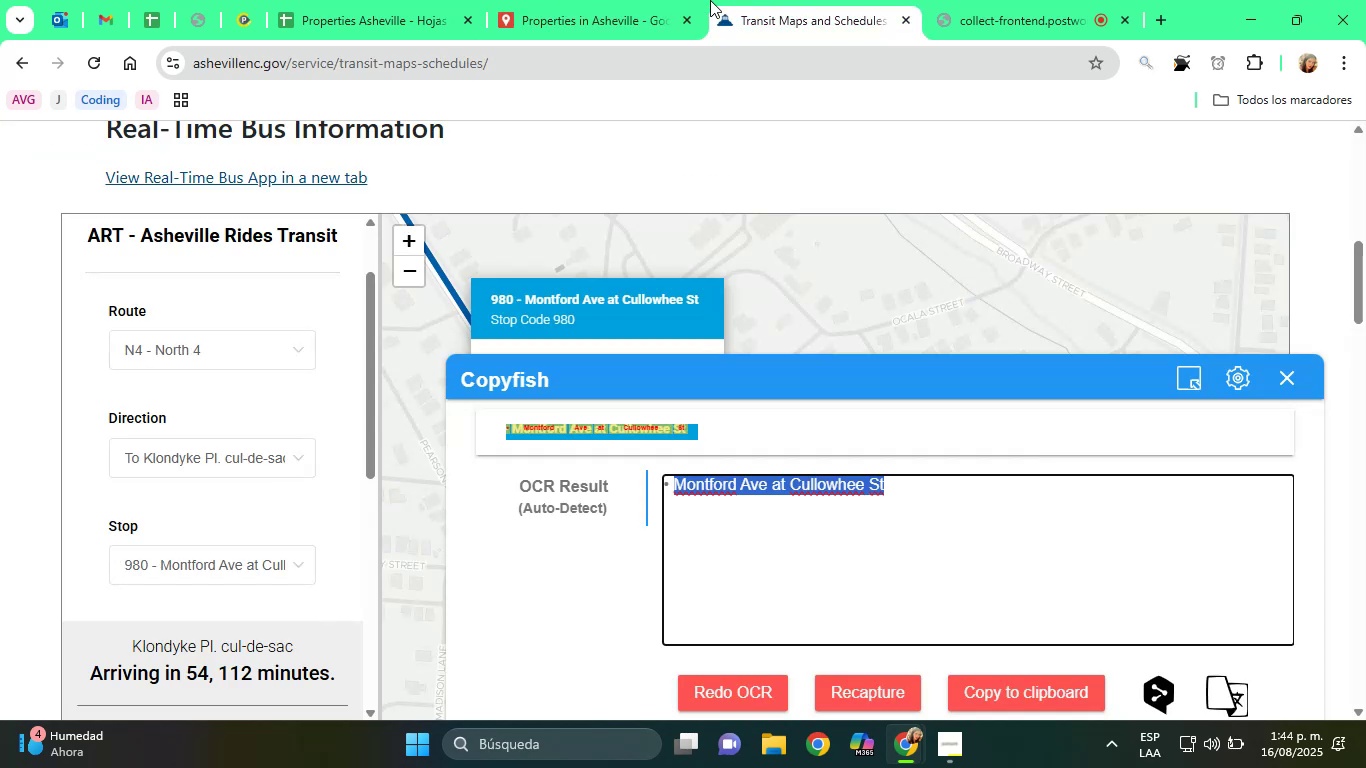 
left_click([631, 0])
 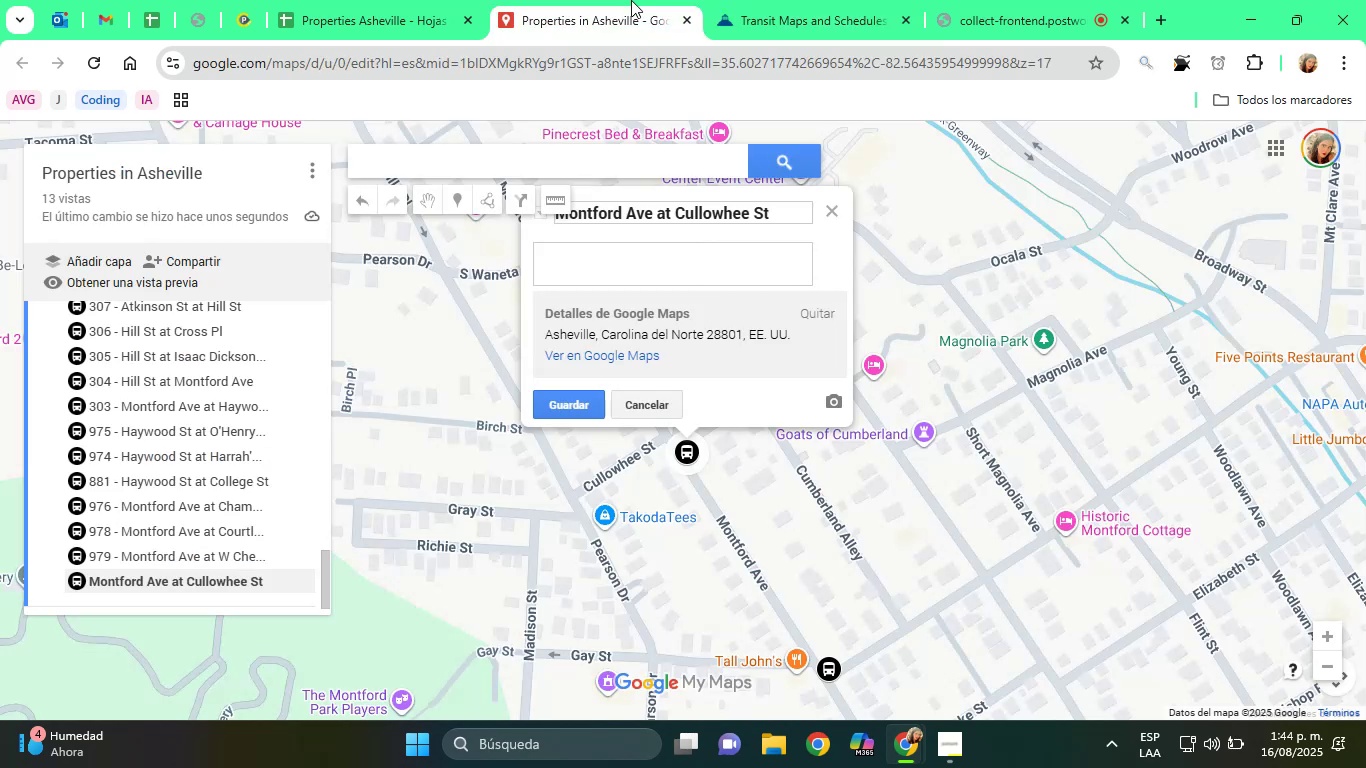 
type(90)
key(Backspace)
type(80 - )
 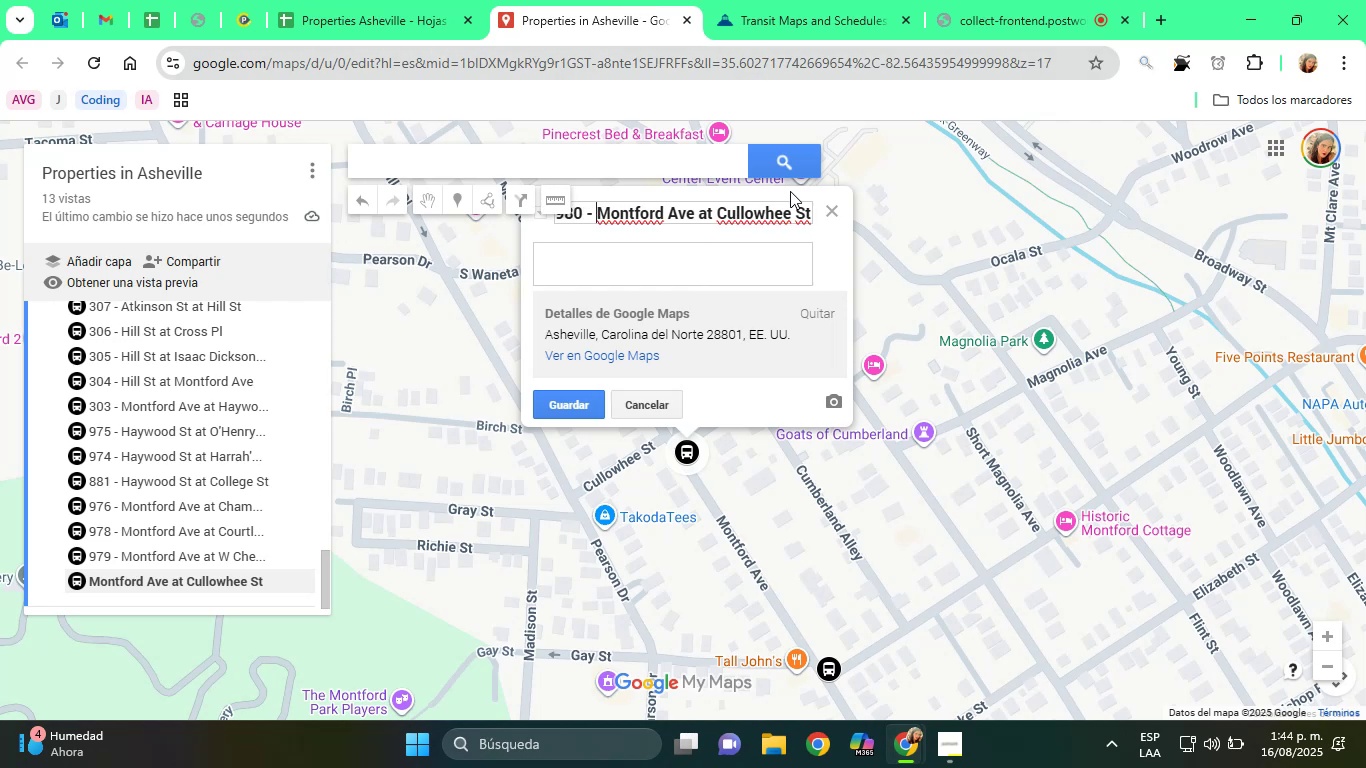 
left_click([658, 243])
 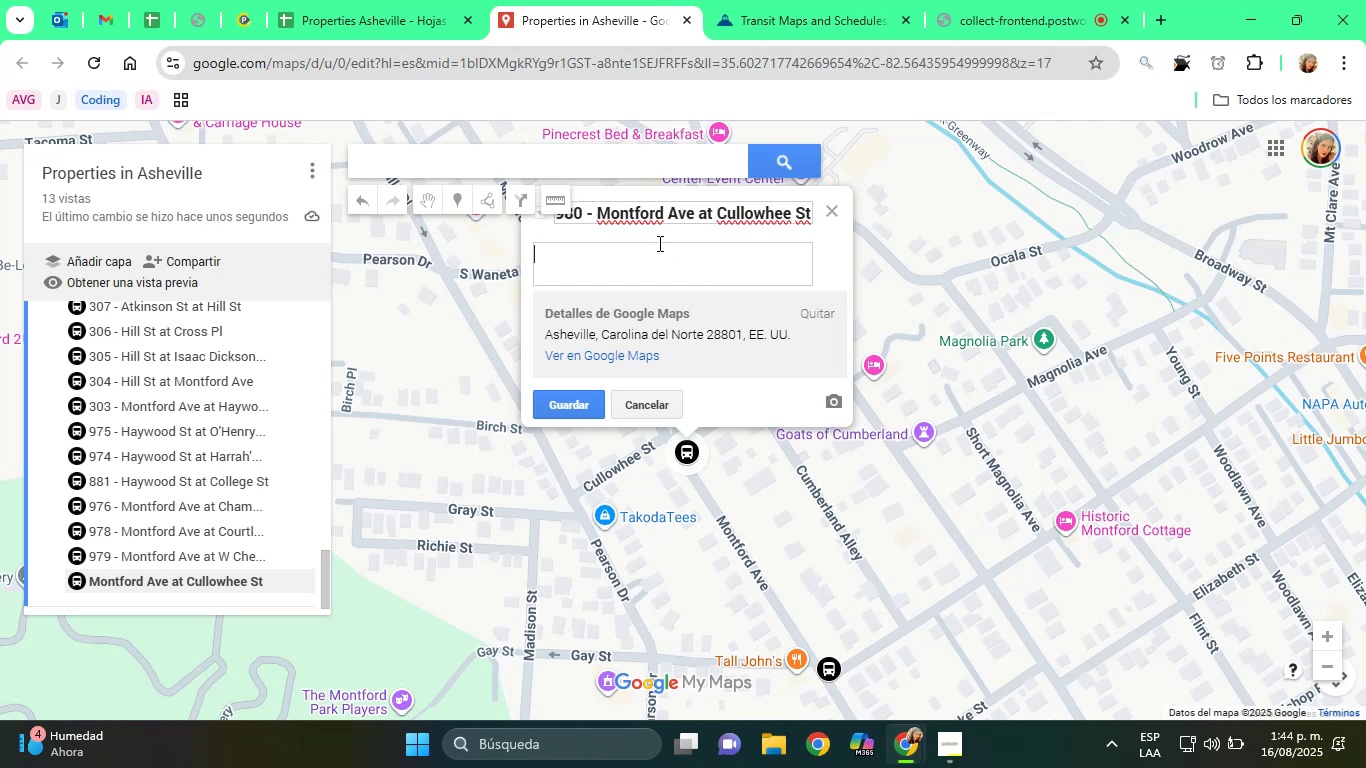 
type(Bu )
key(Backspace)
type(s Stop)
 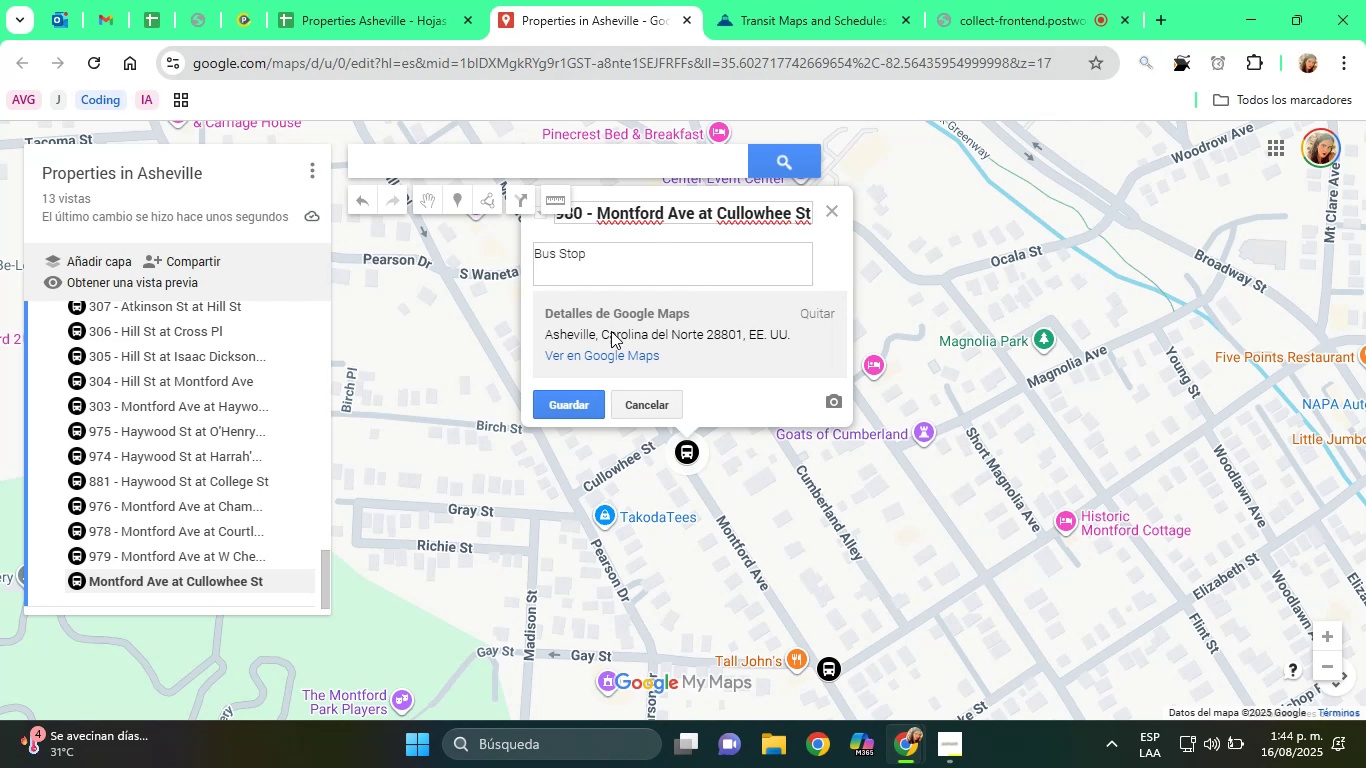 
left_click([583, 403])
 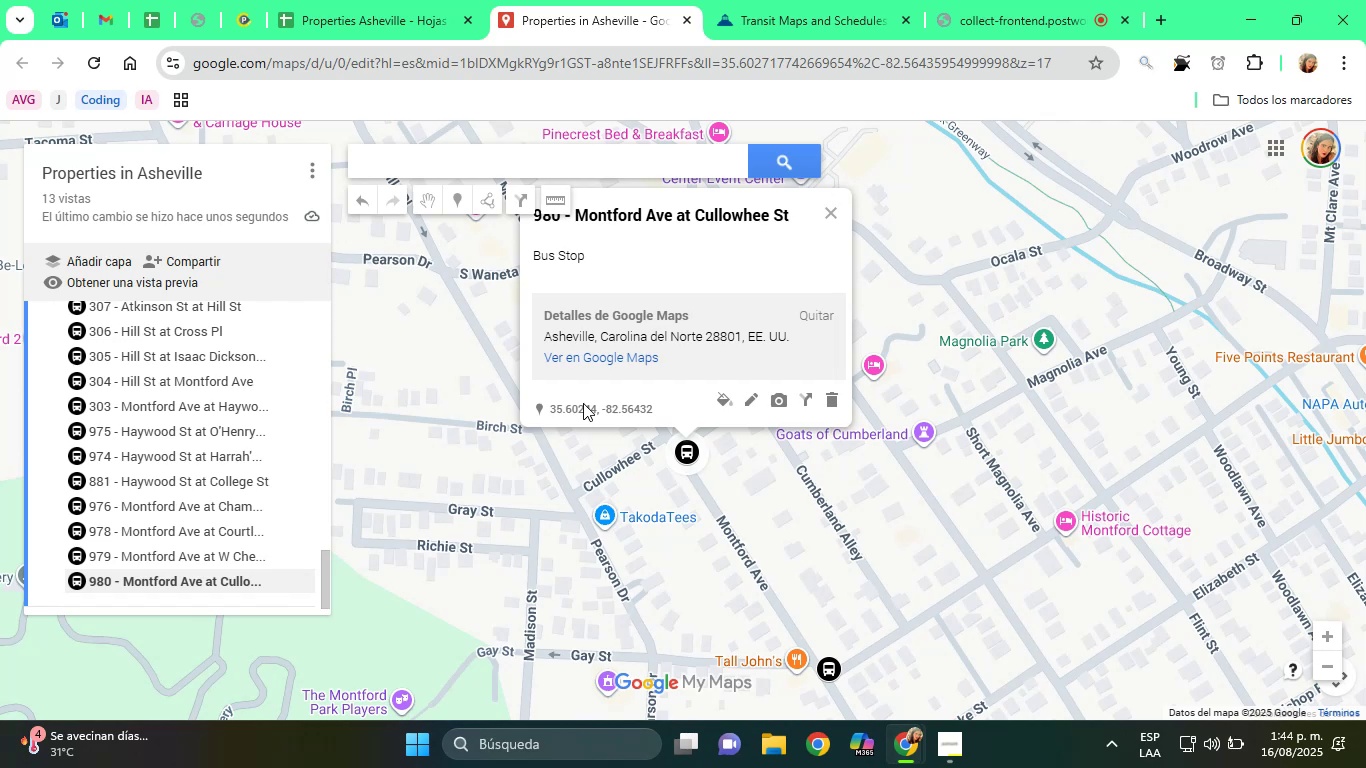 
wait(18.53)
 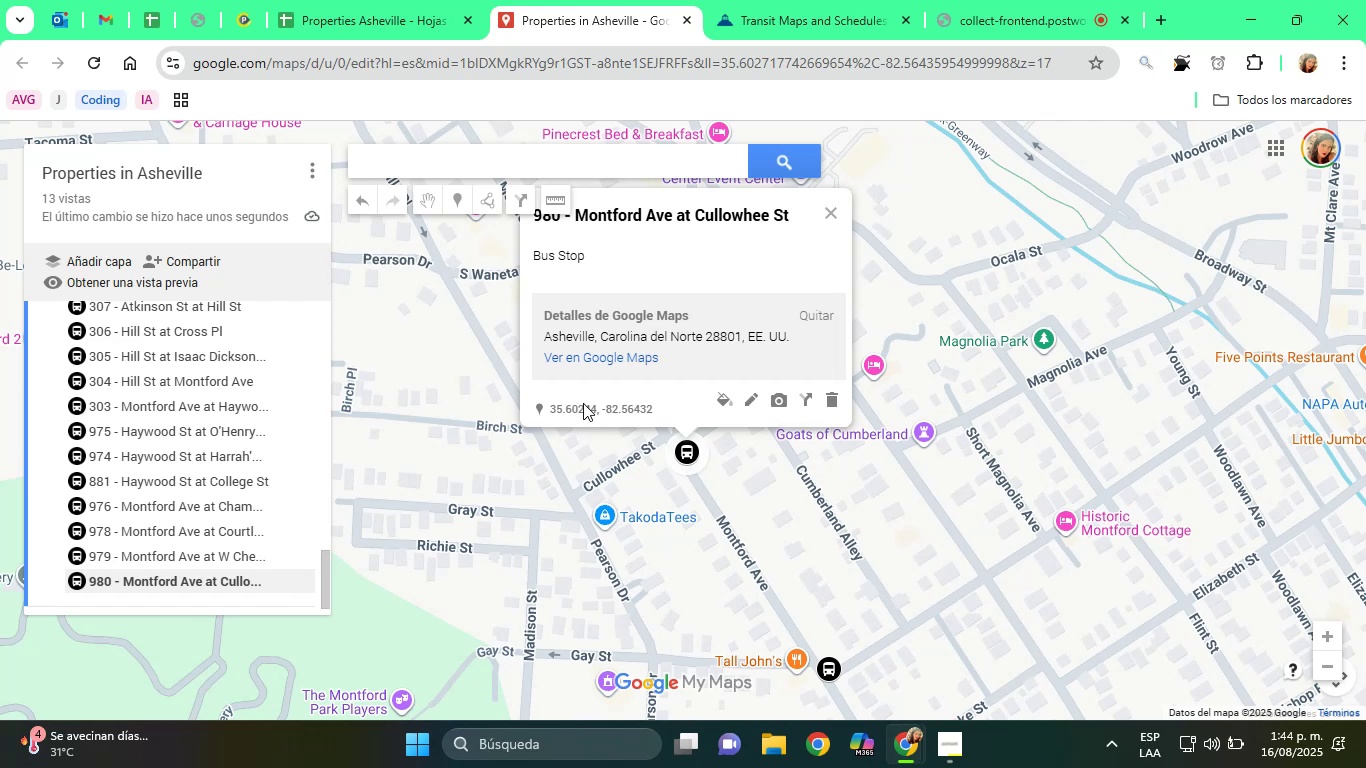 
left_click([782, 0])
 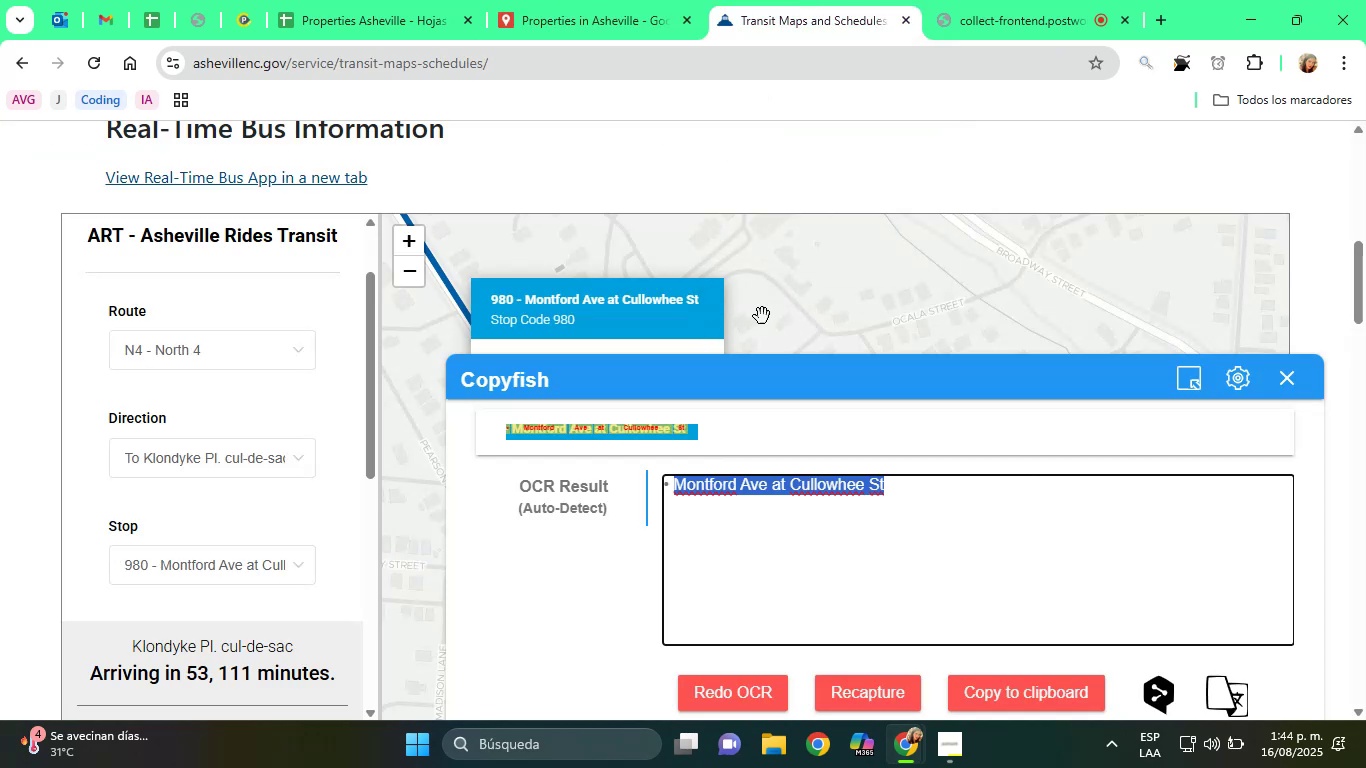 
left_click([868, 227])
 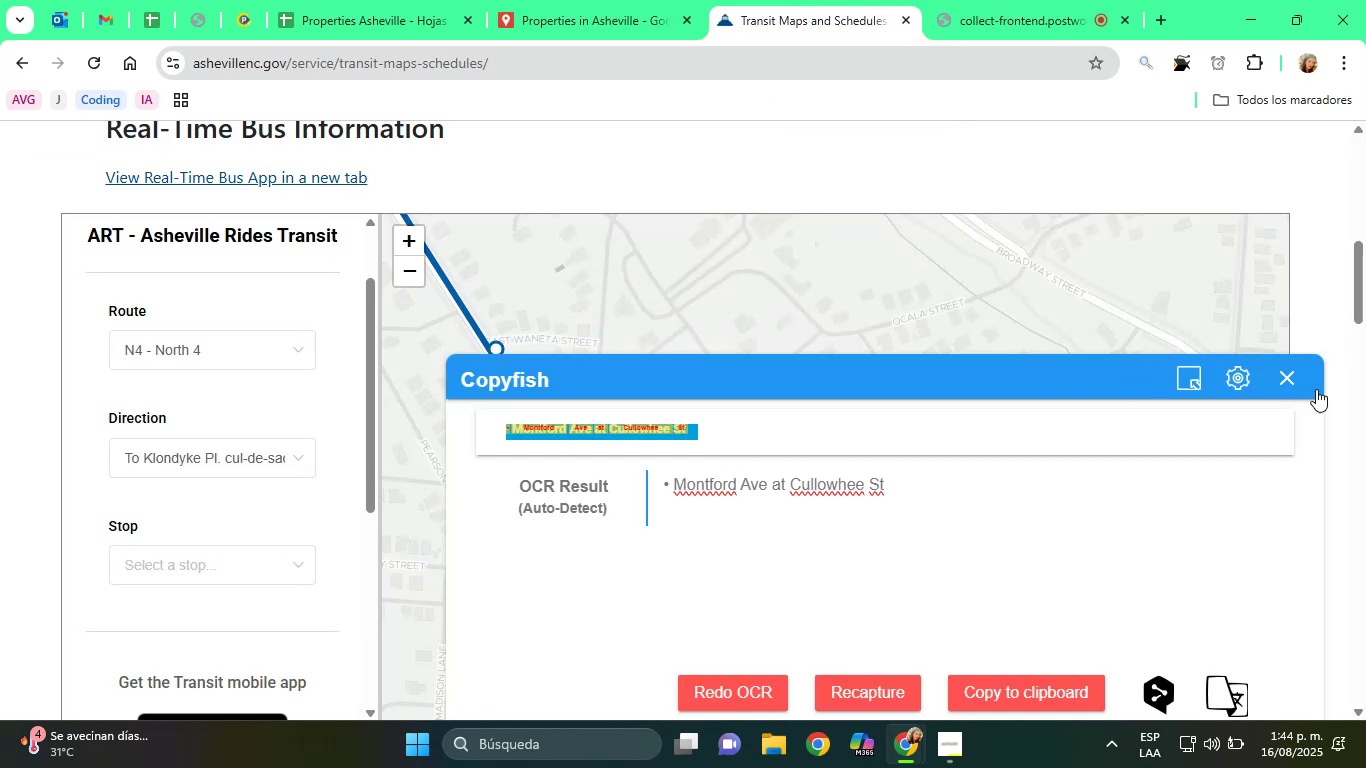 
left_click([1287, 376])
 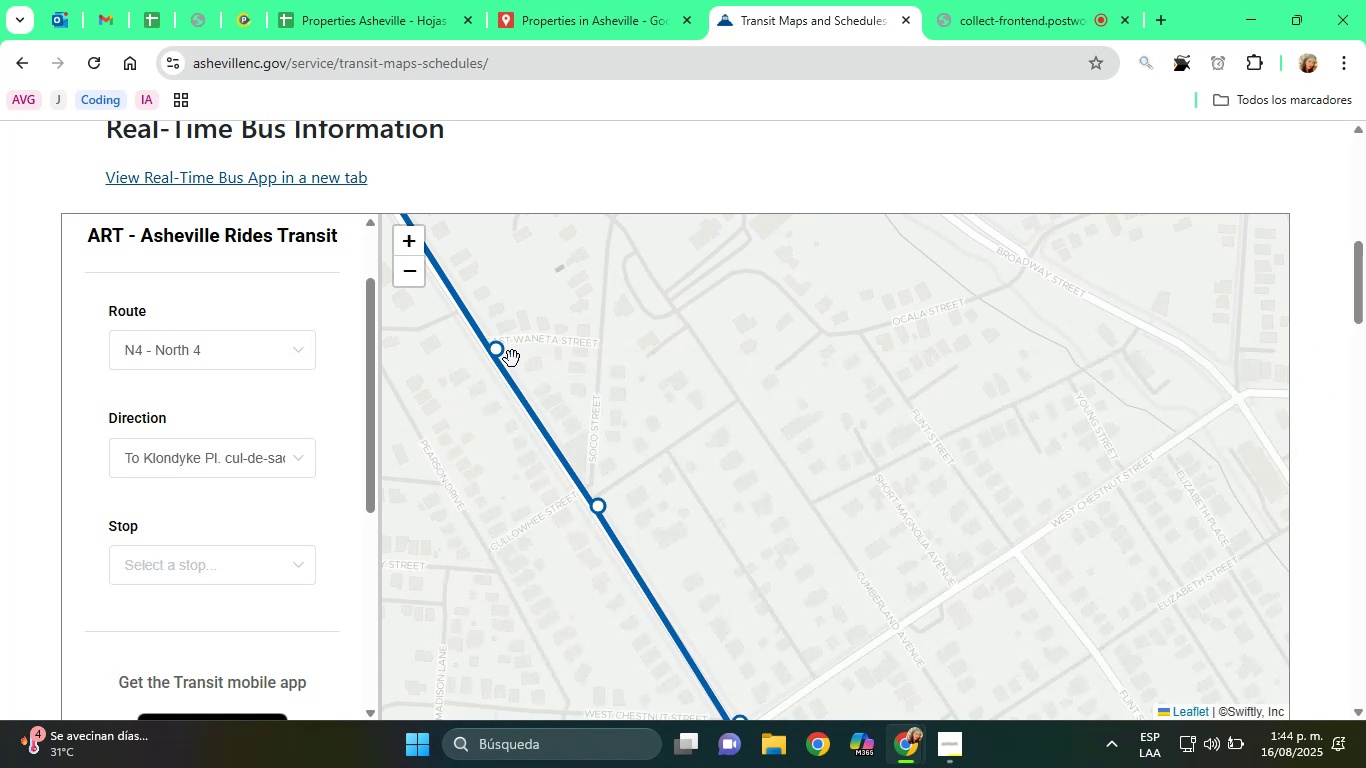 
left_click([489, 349])
 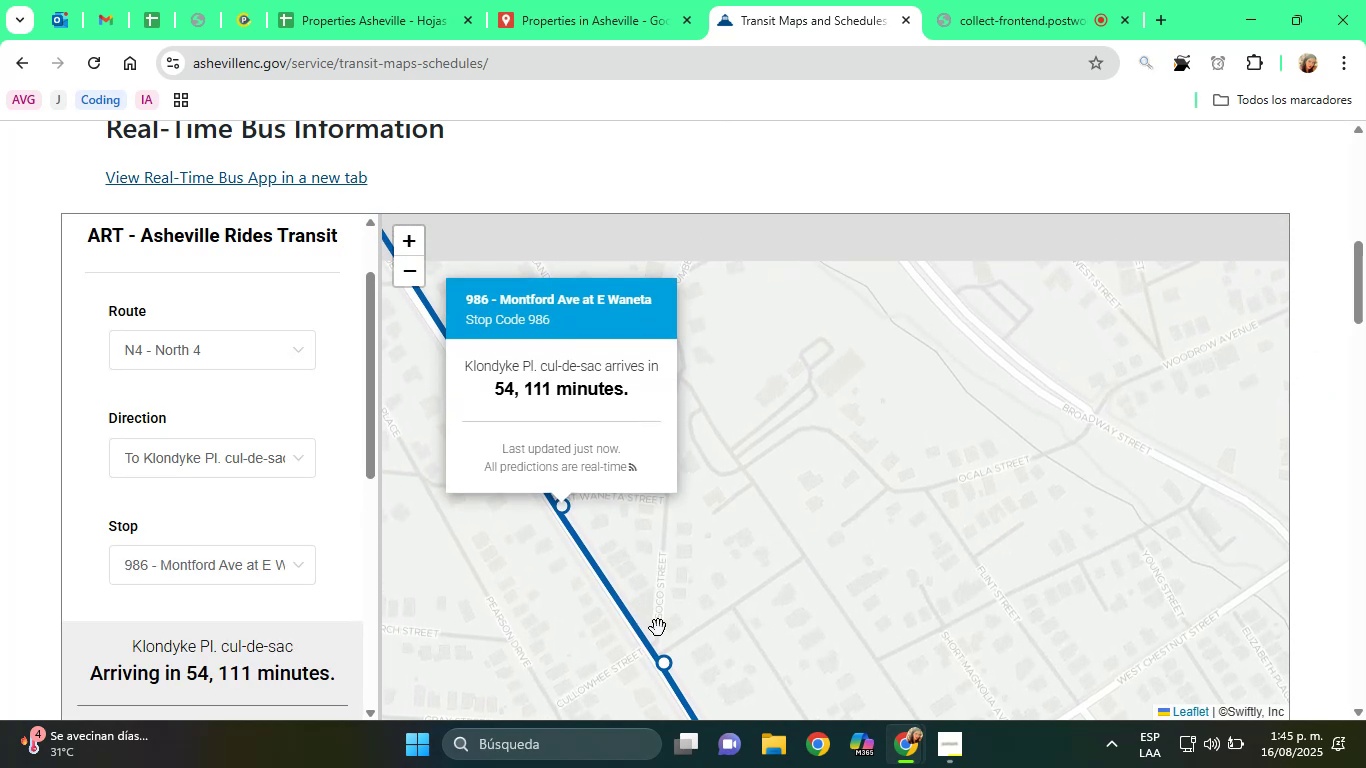 
left_click([662, 668])
 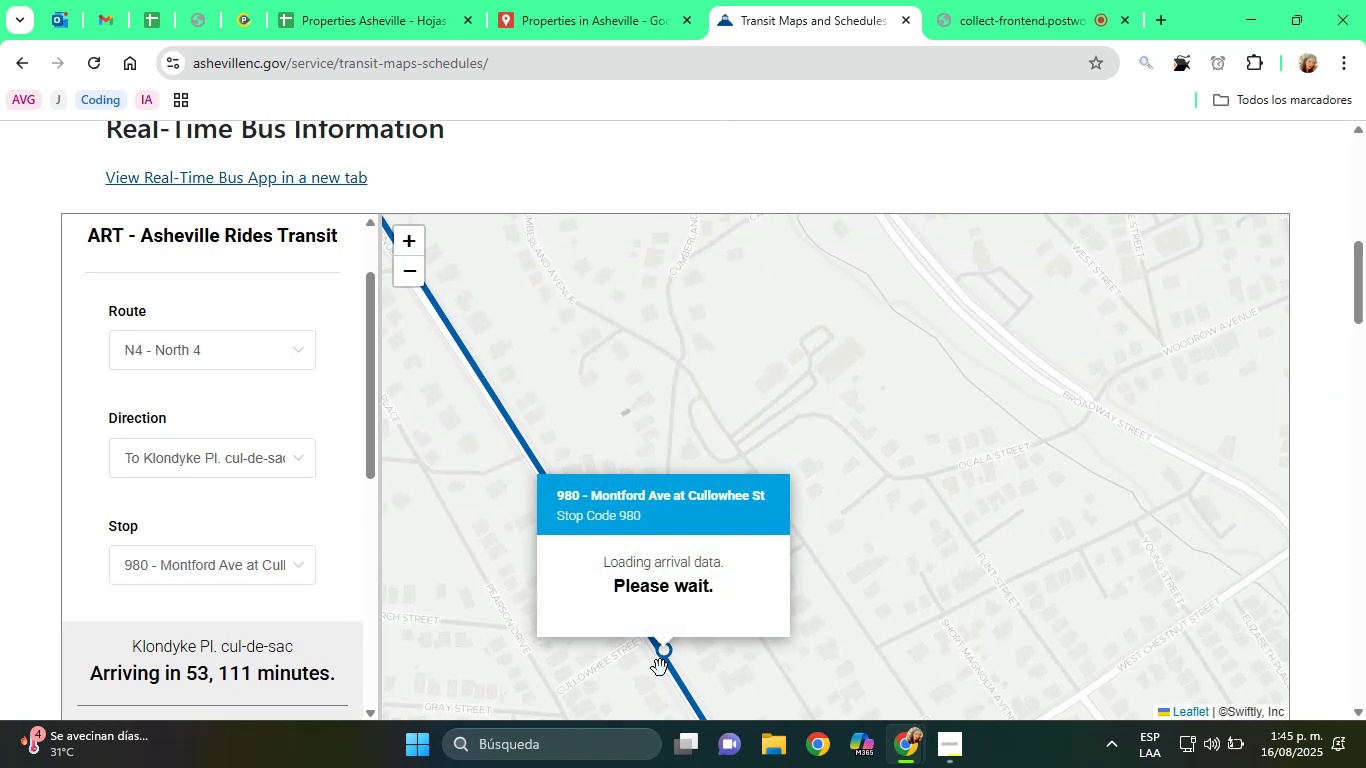 
left_click([544, 665])
 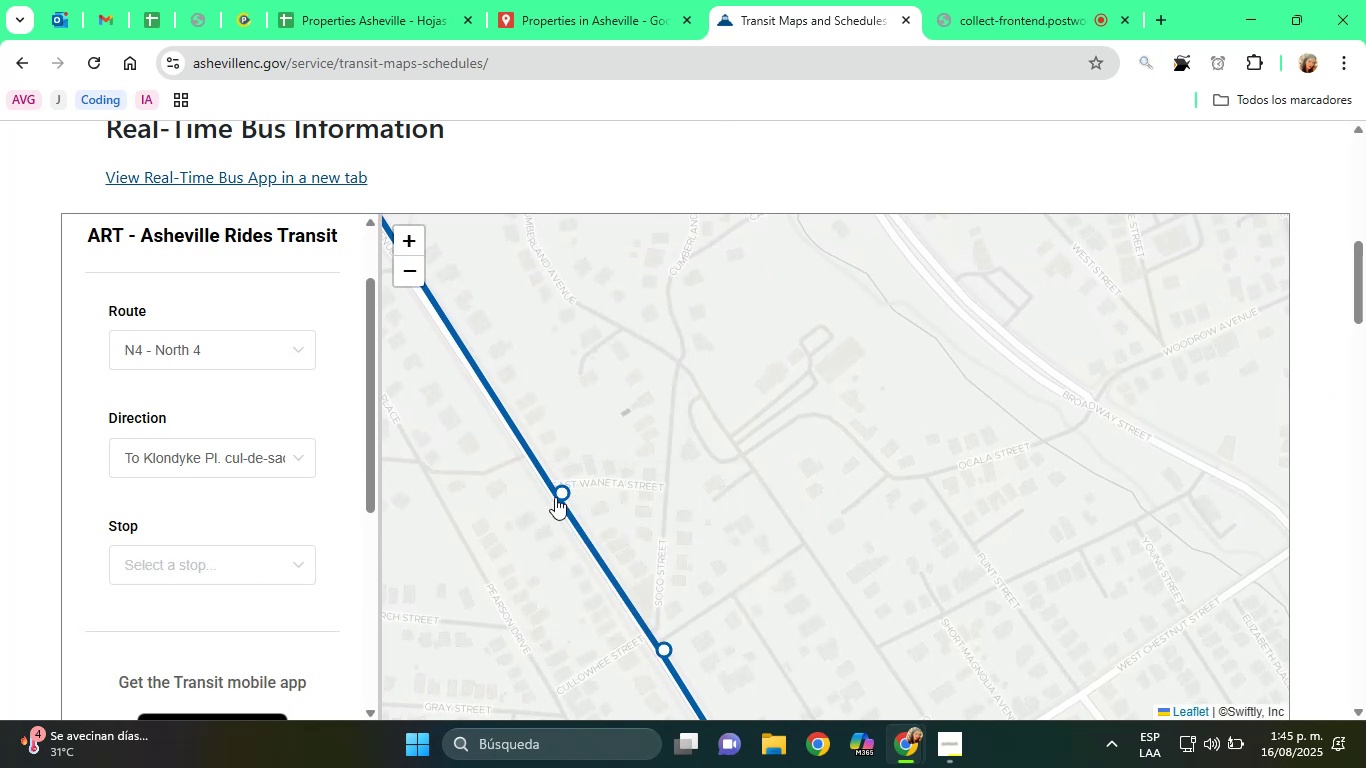 
left_click([562, 494])
 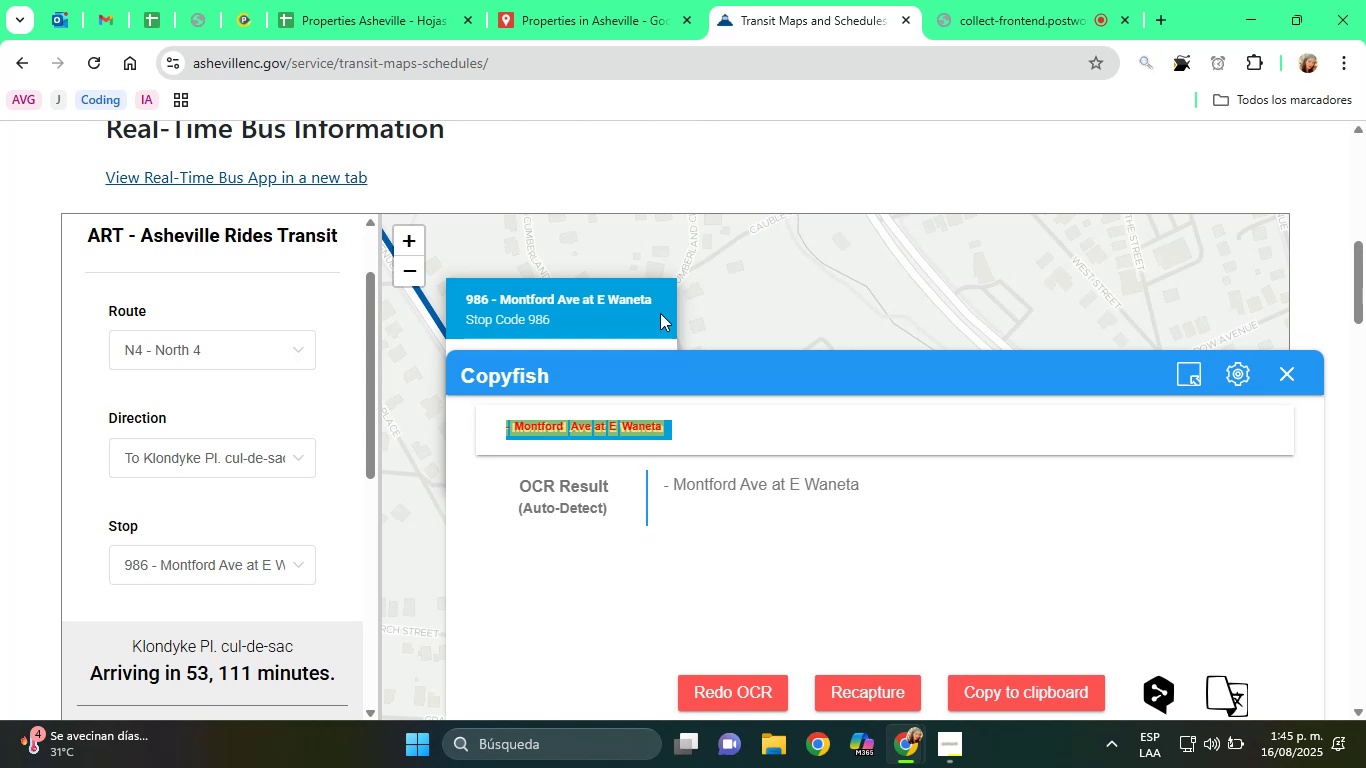 
wait(25.55)
 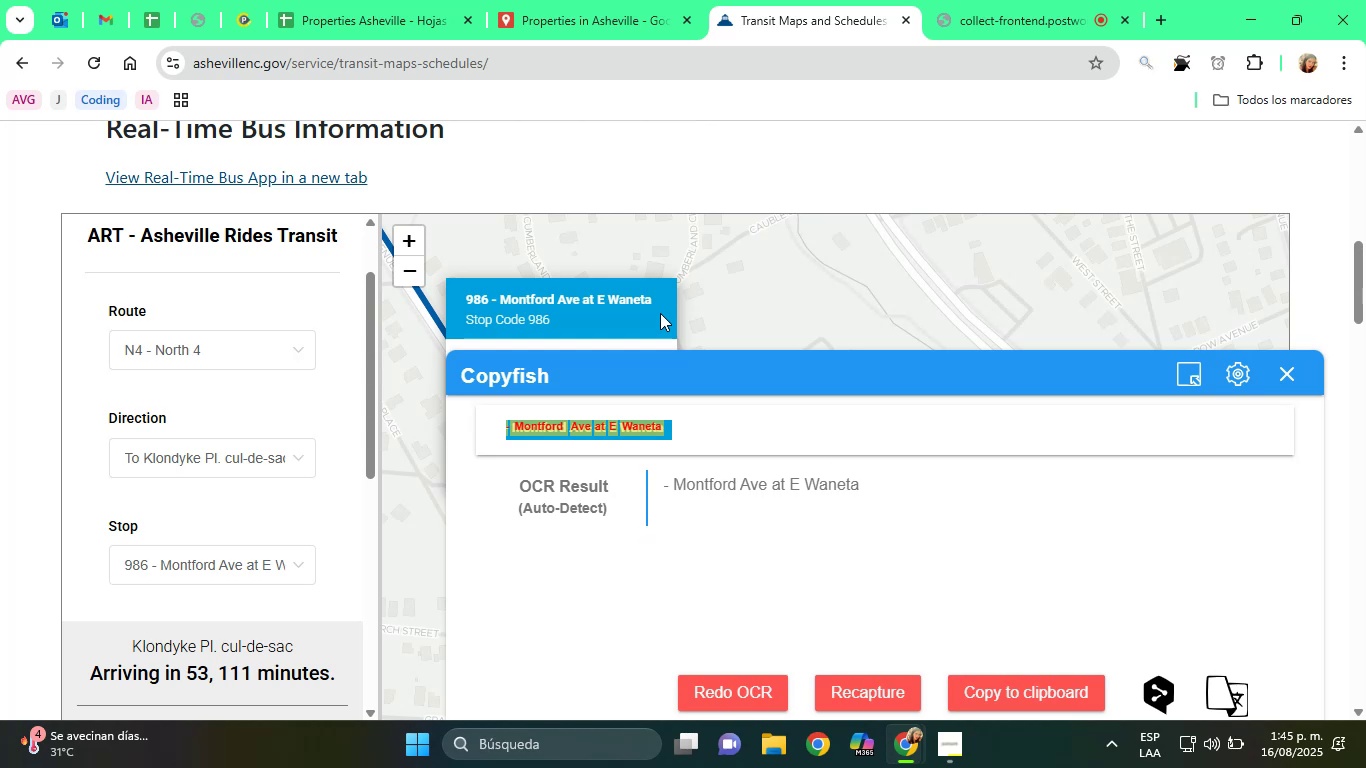 
right_click([684, 492])
 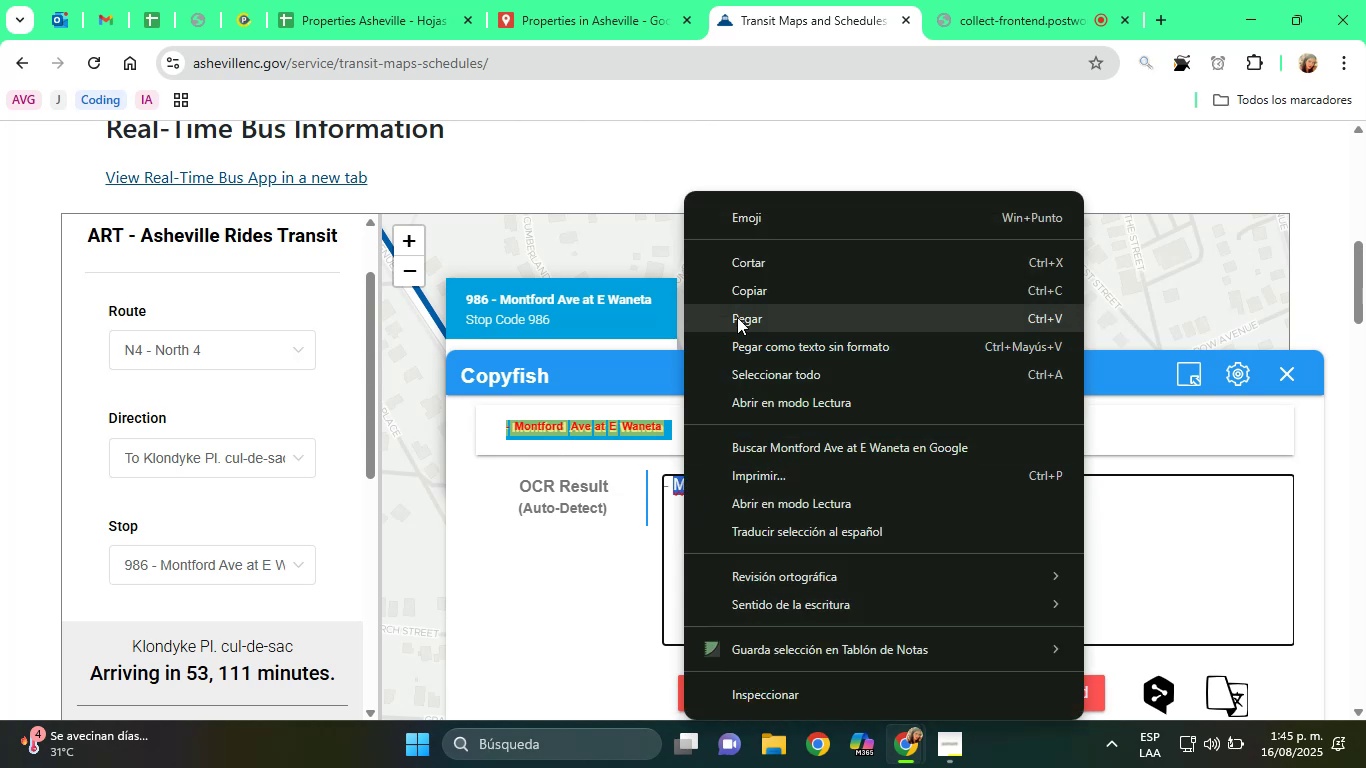 
left_click([743, 296])
 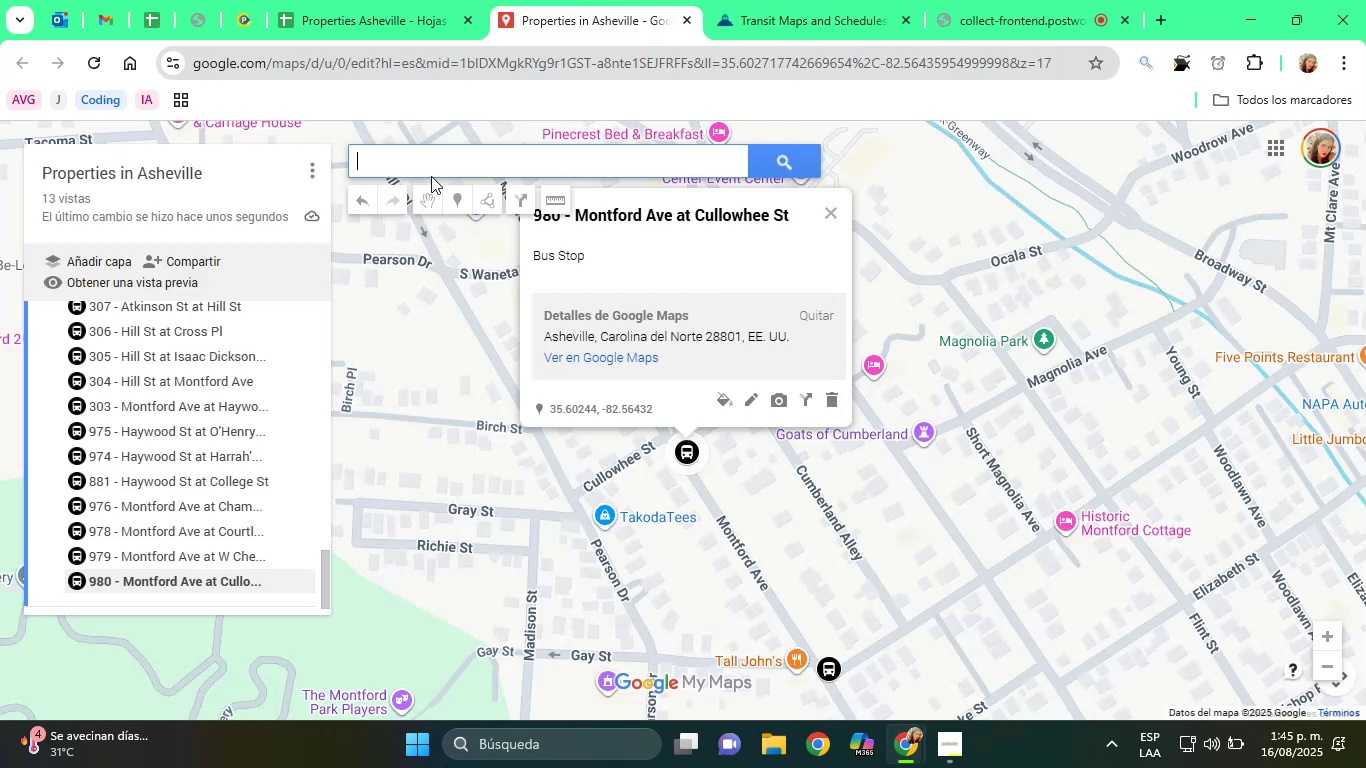 
left_click([497, 413])
 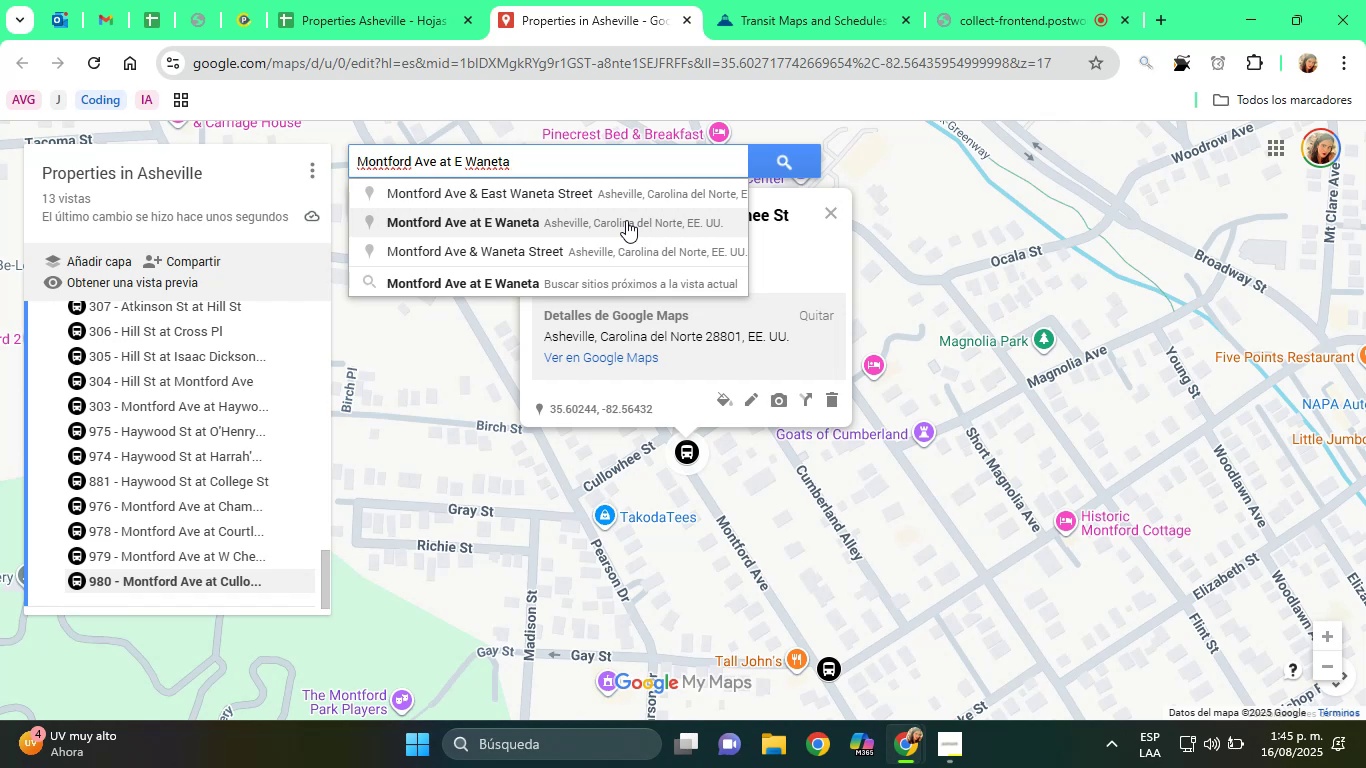 
wait(10.09)
 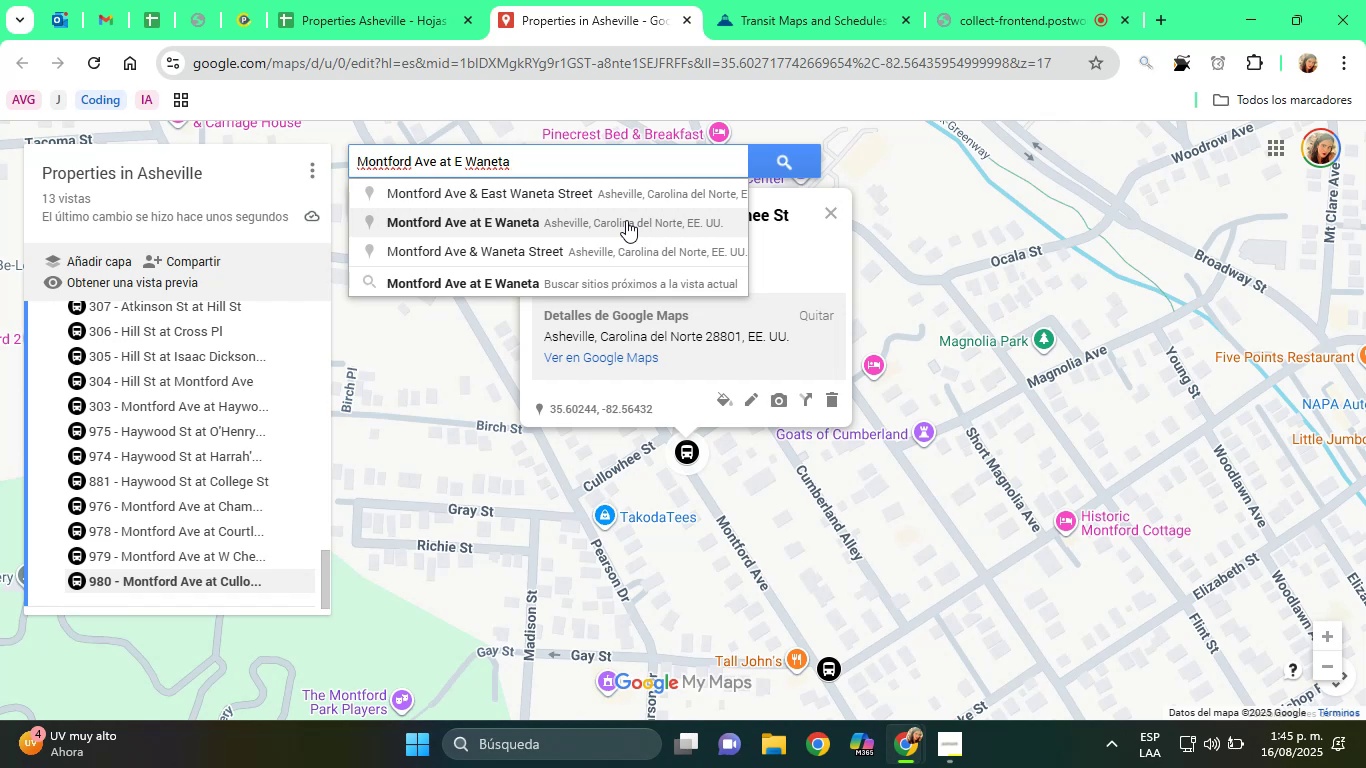 
left_click([626, 220])
 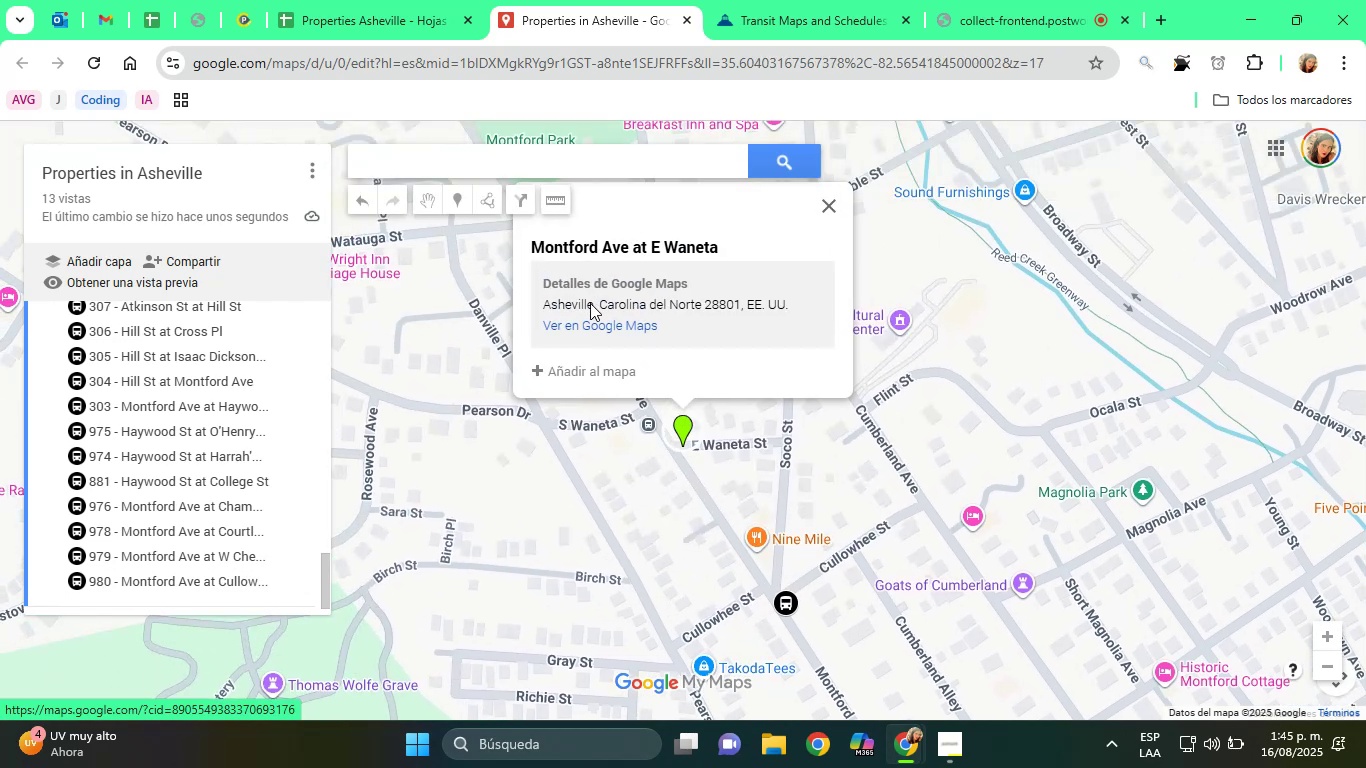 
left_click([565, 368])
 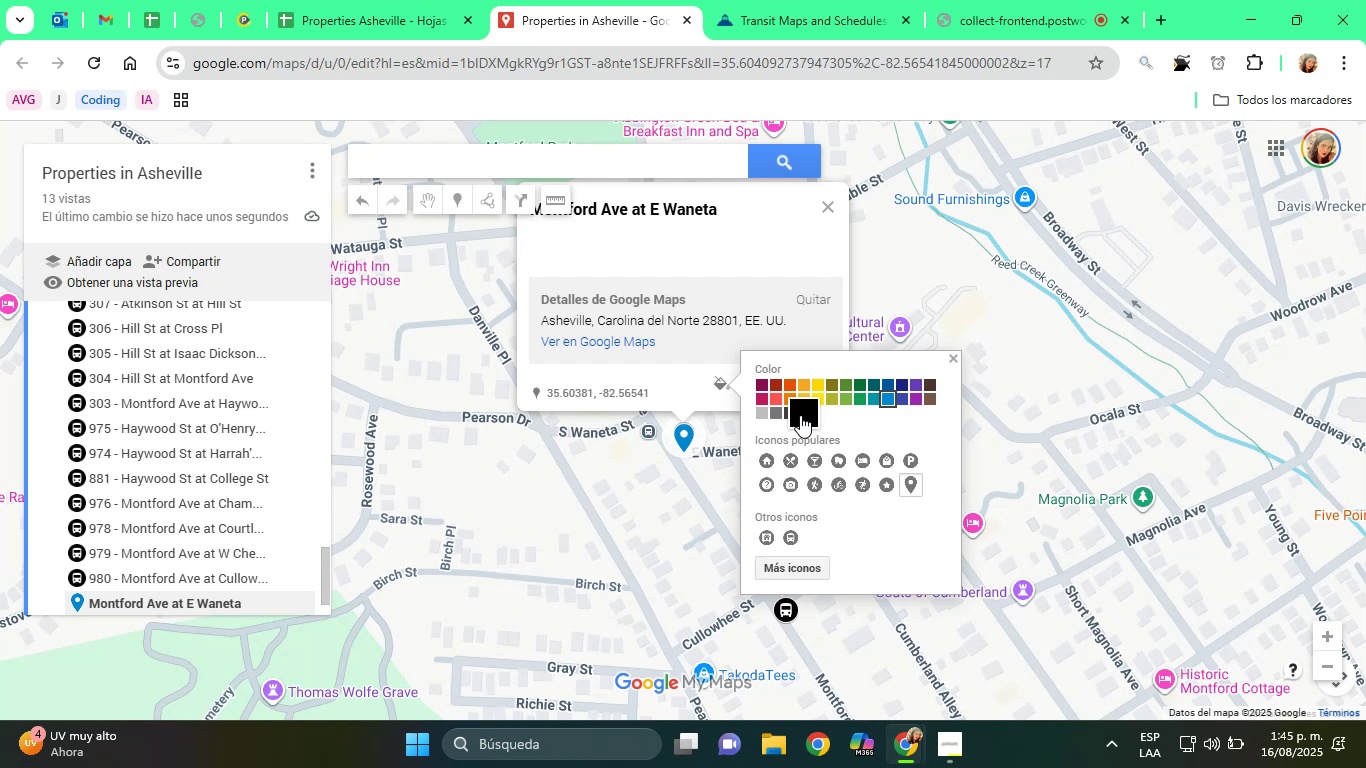 
left_click([797, 542])
 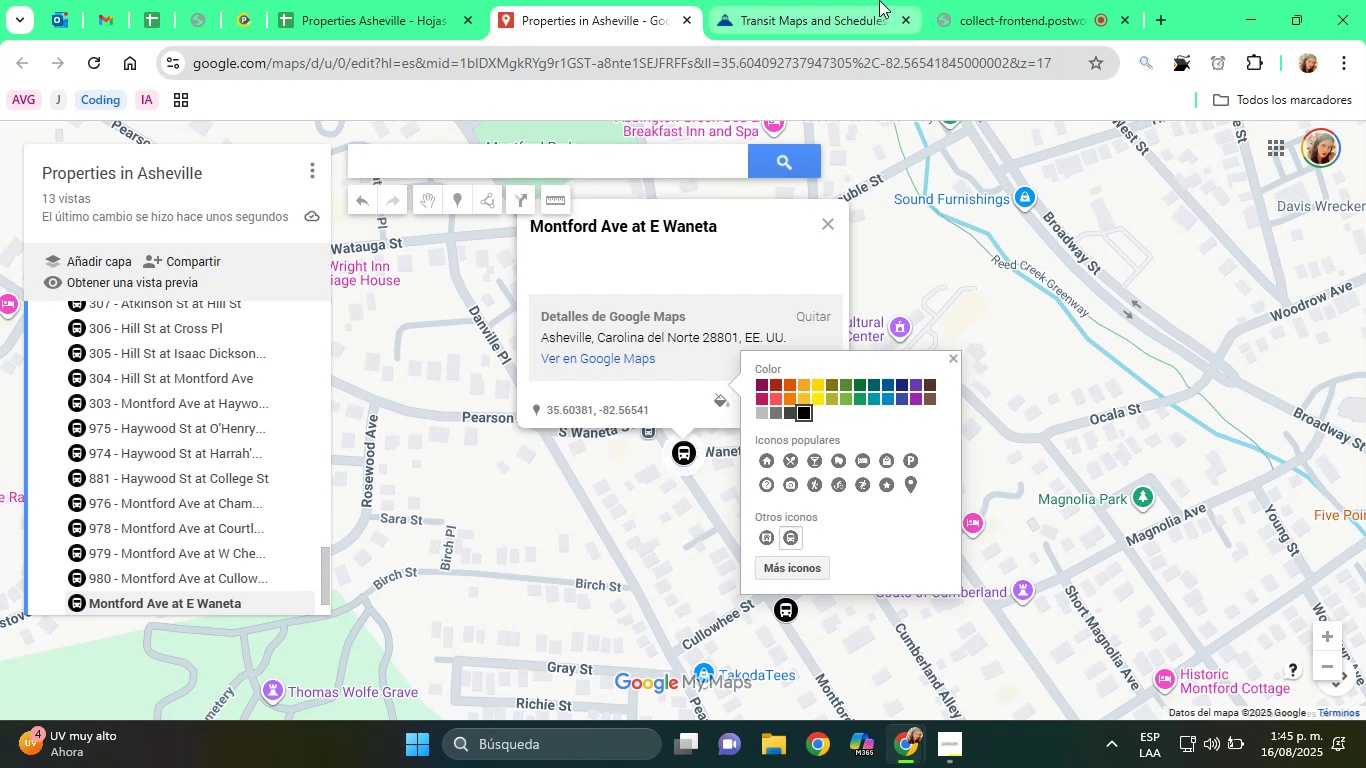 
left_click([813, 0])
 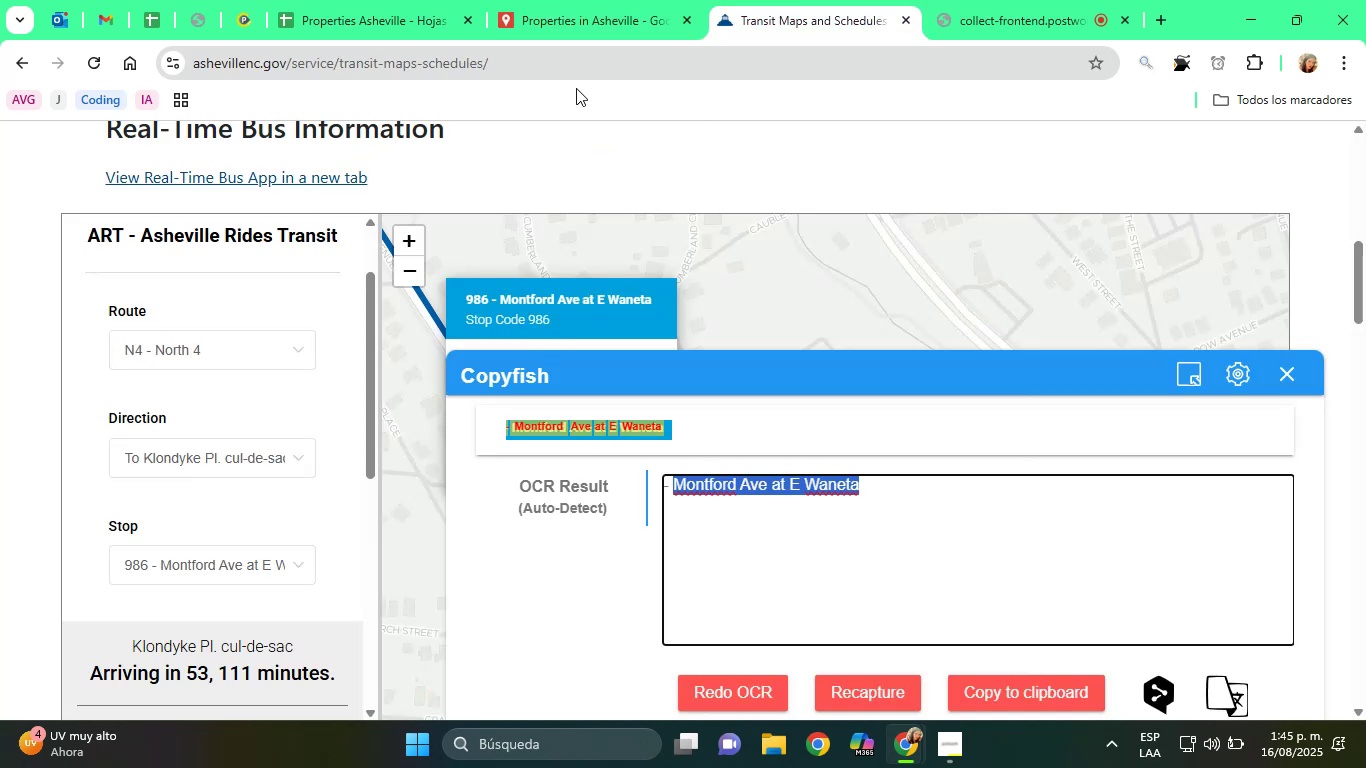 
left_click([571, 0])
 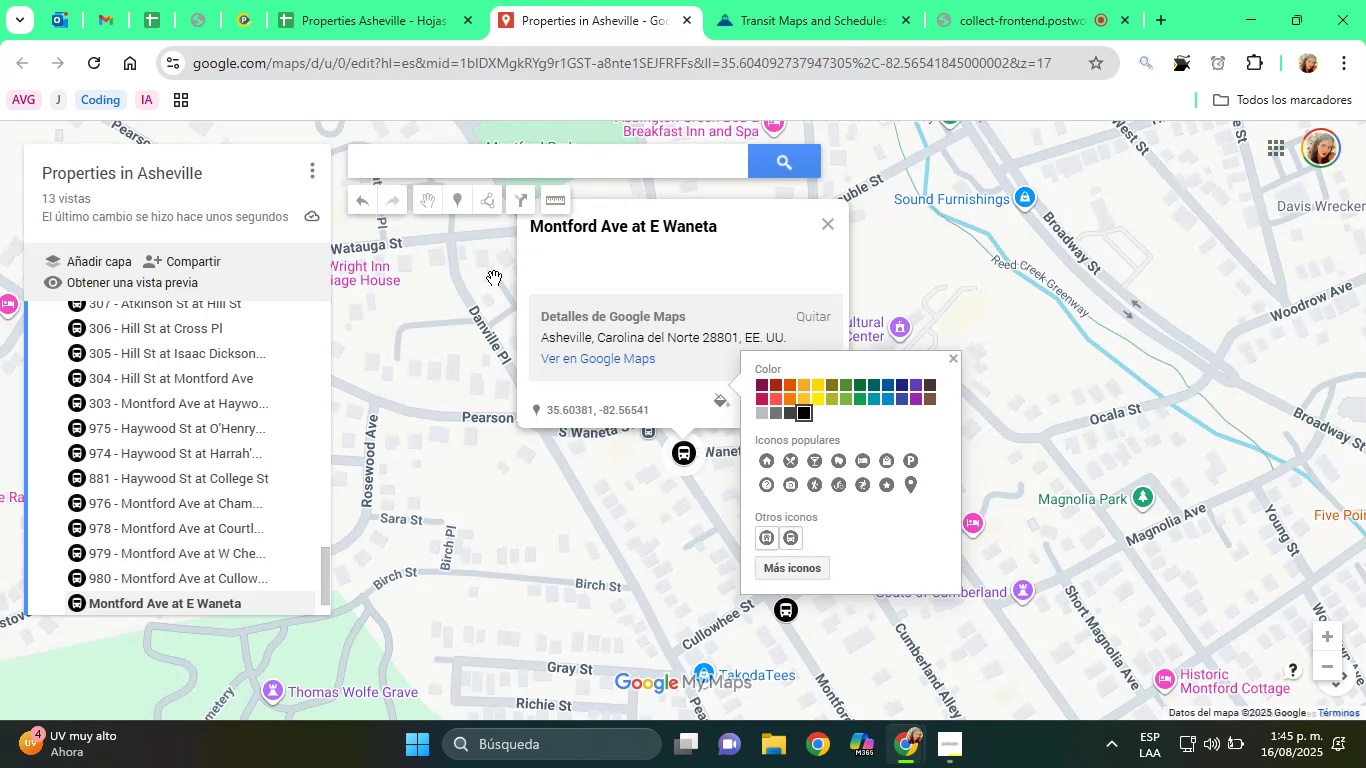 
left_click([797, 0])
 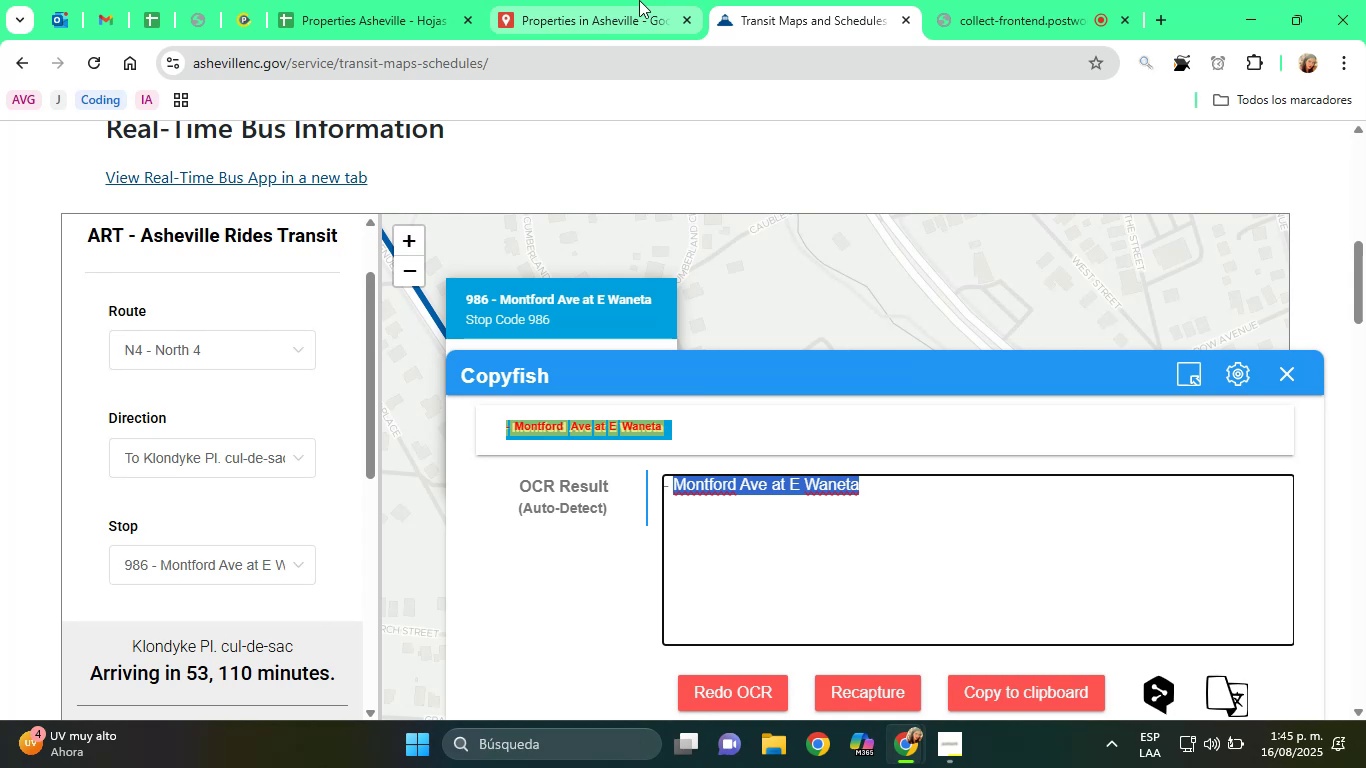 
left_click([627, 0])
 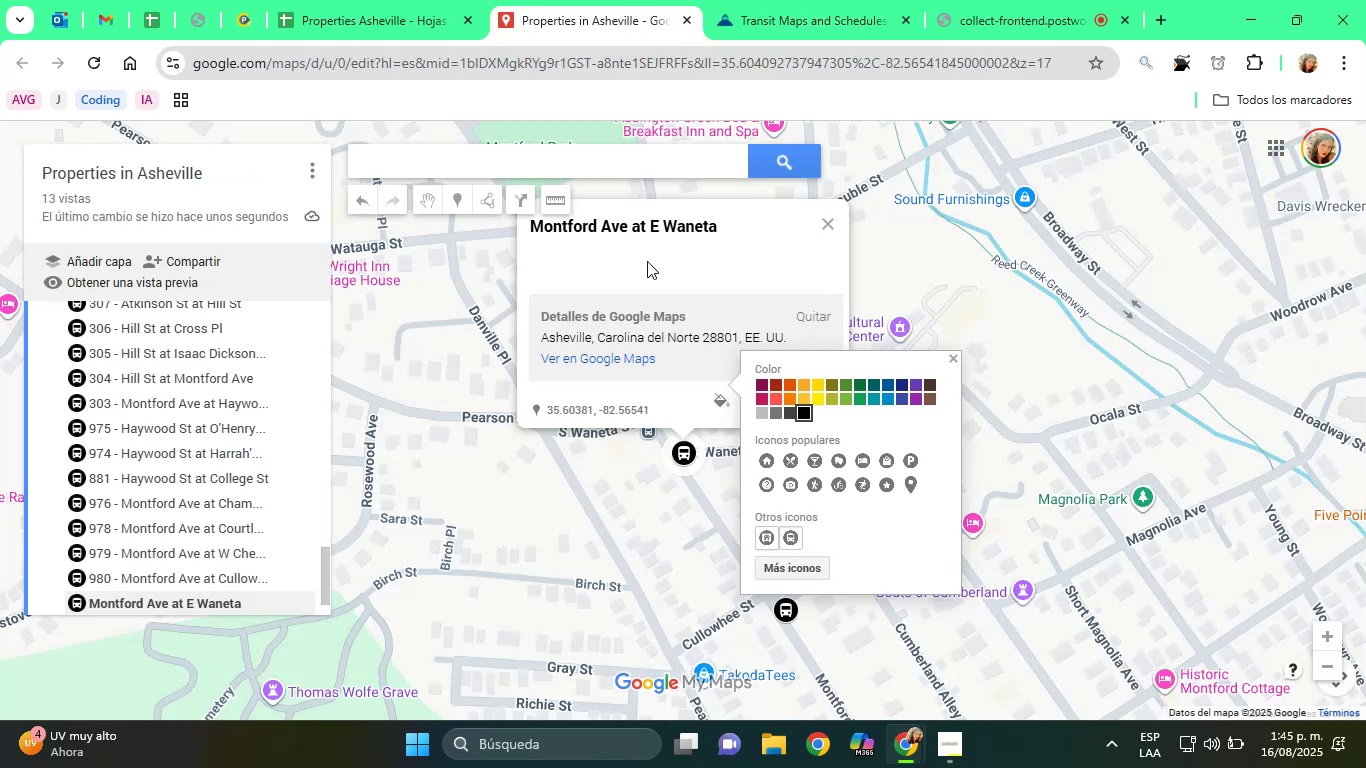 
left_click([641, 270])
 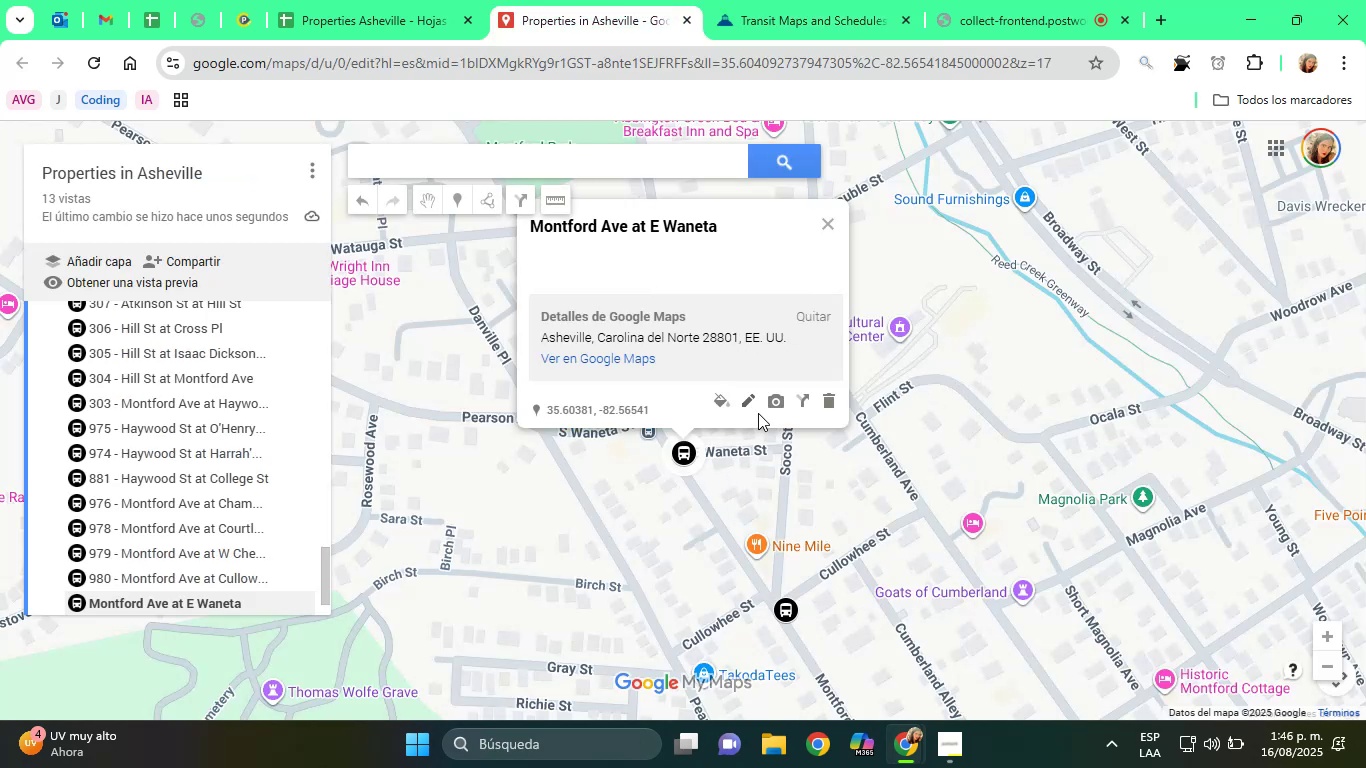 
left_click([754, 404])
 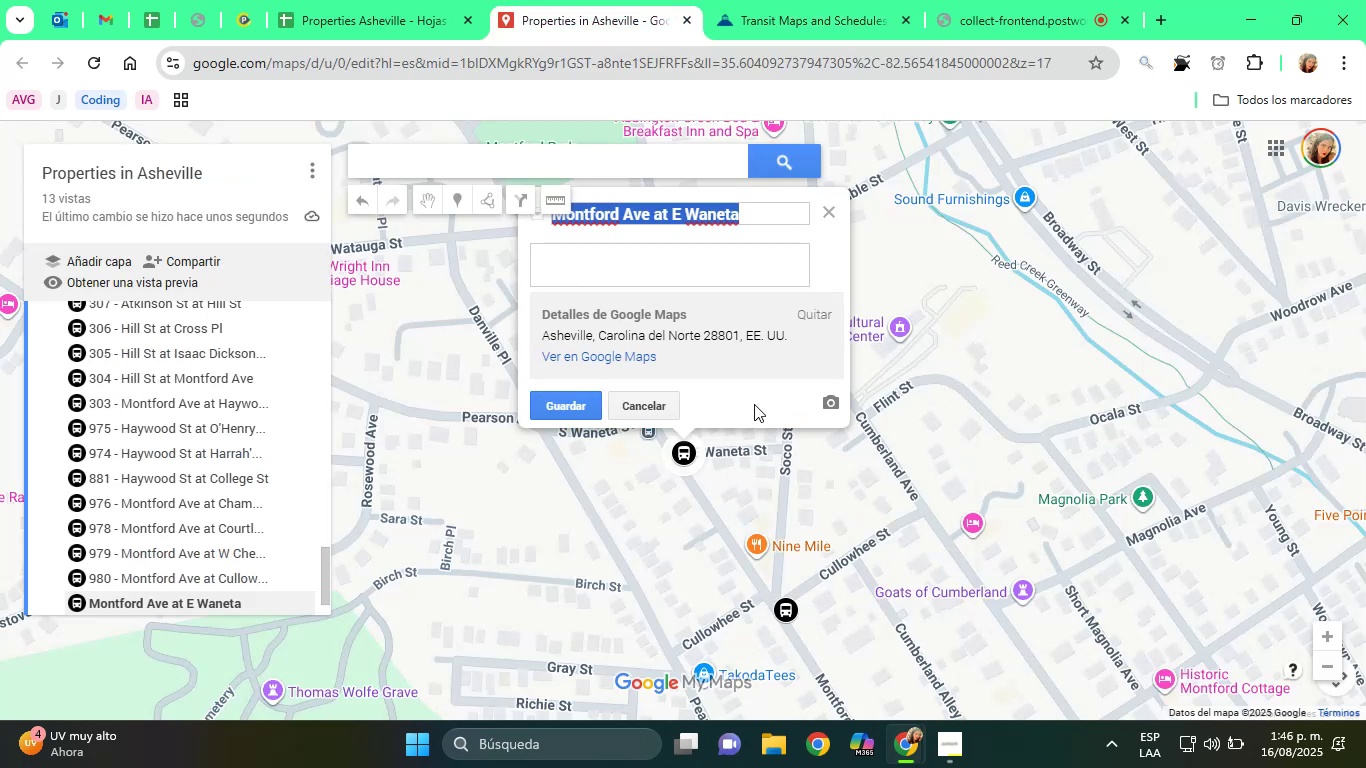 
type([Home]986 - Bus Stop)
 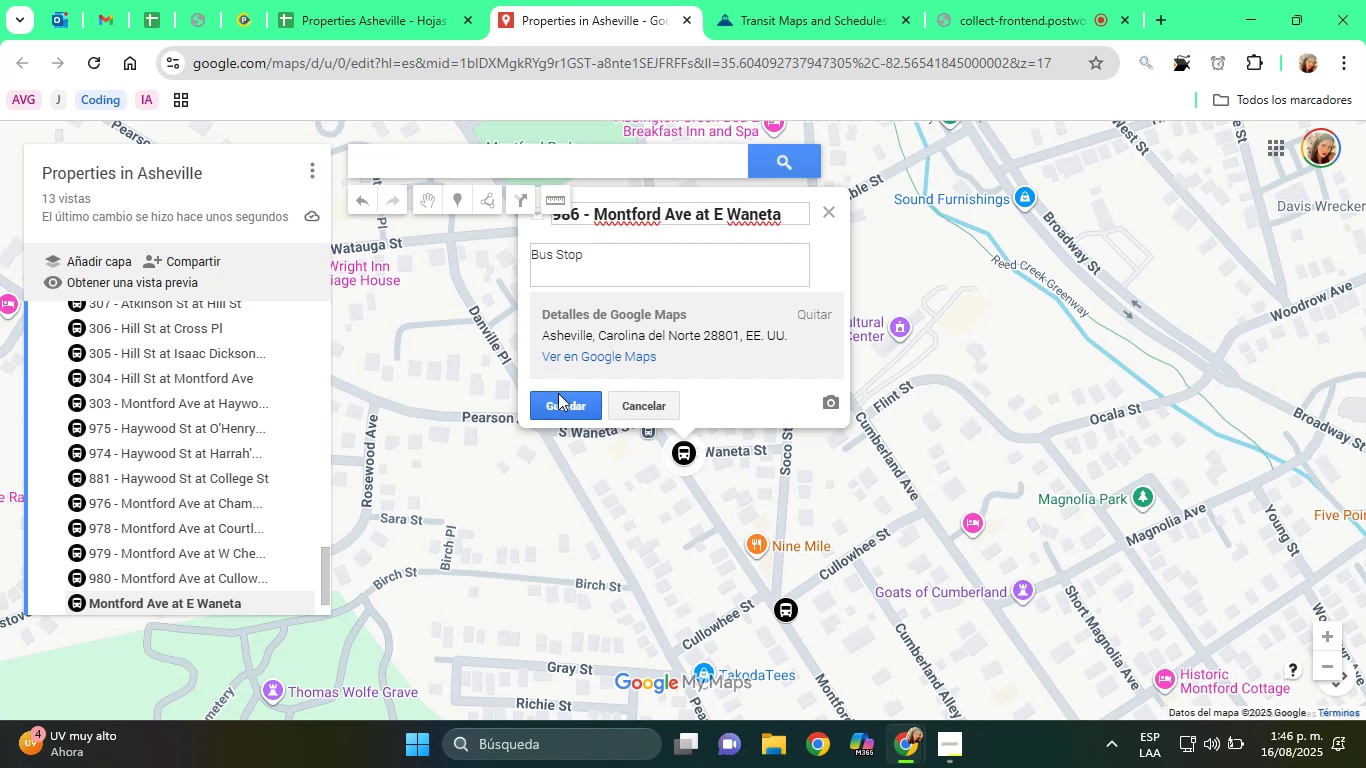 
left_click([561, 404])
 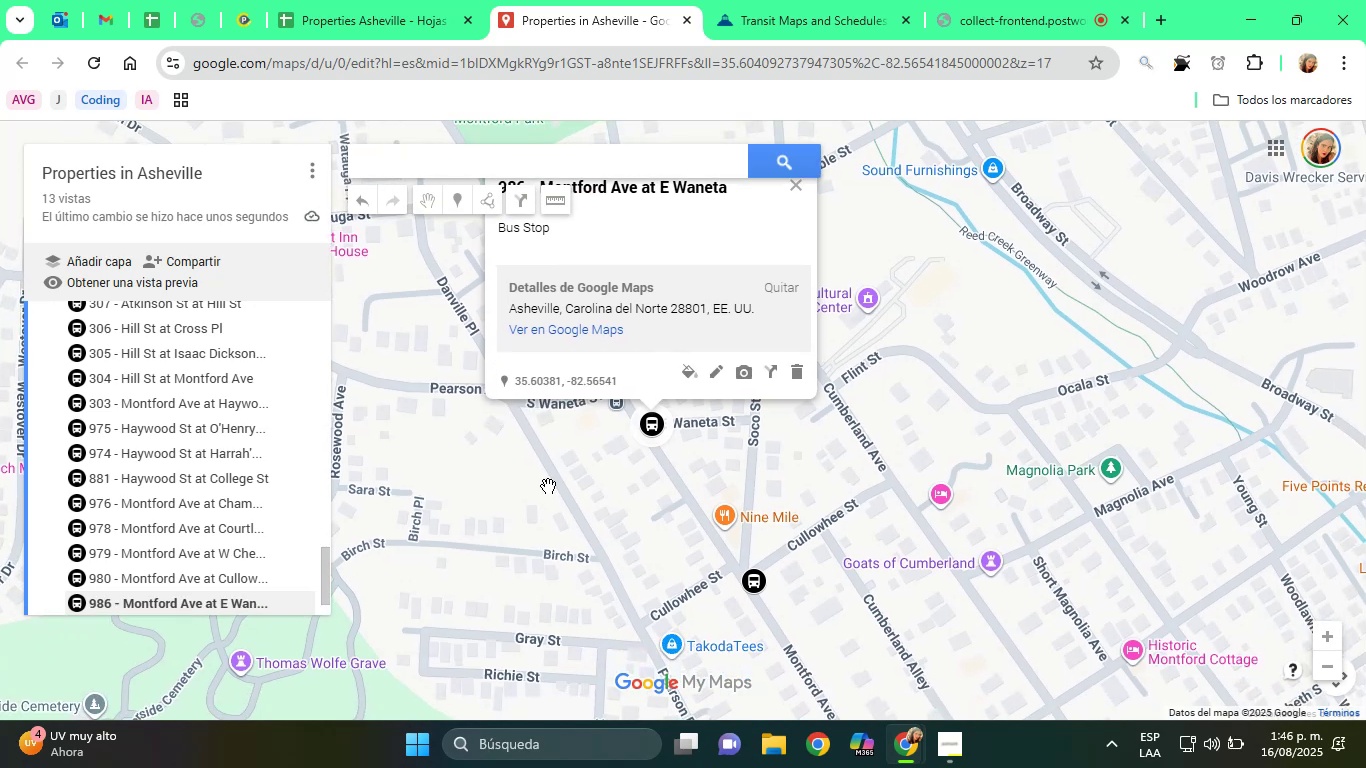 
scroll: coordinate [141, 481], scroll_direction: down, amount: 1.0
 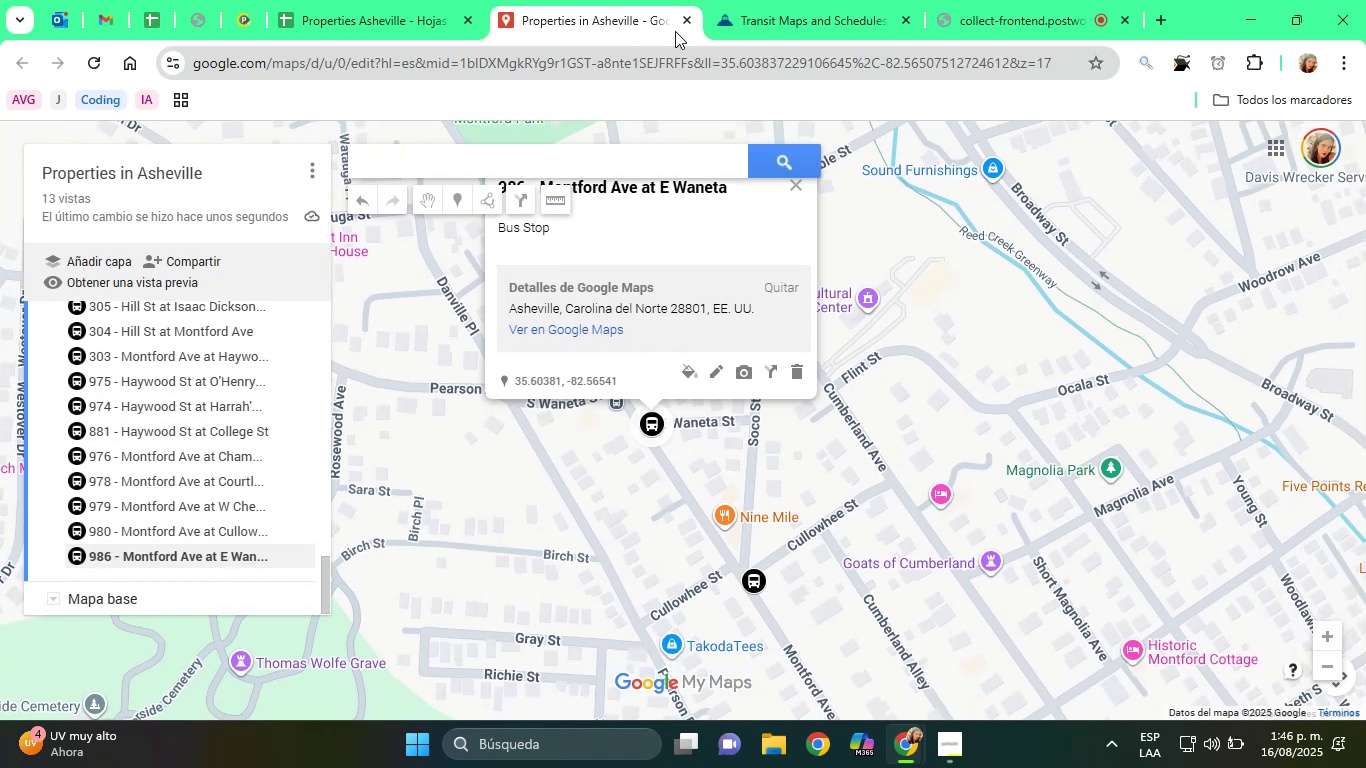 
left_click([738, 2])
 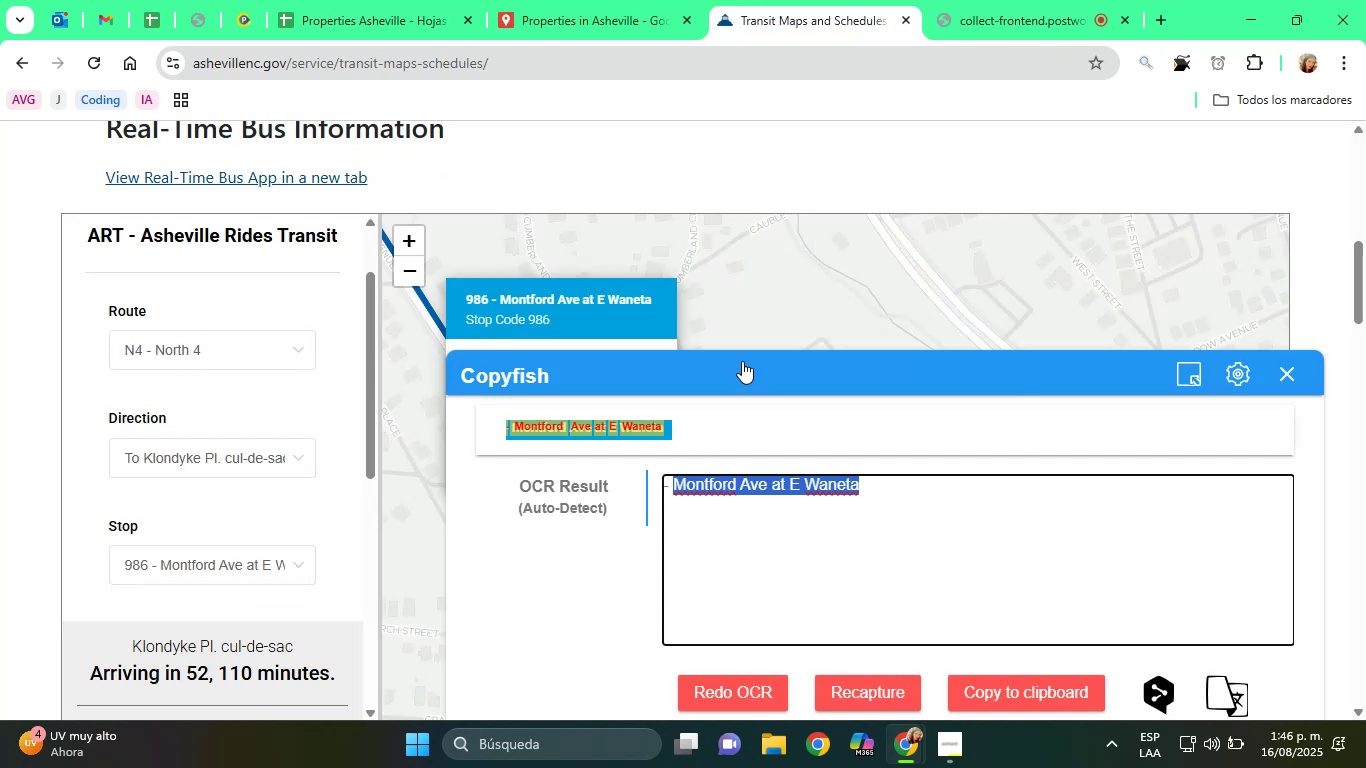 
left_click([880, 251])
 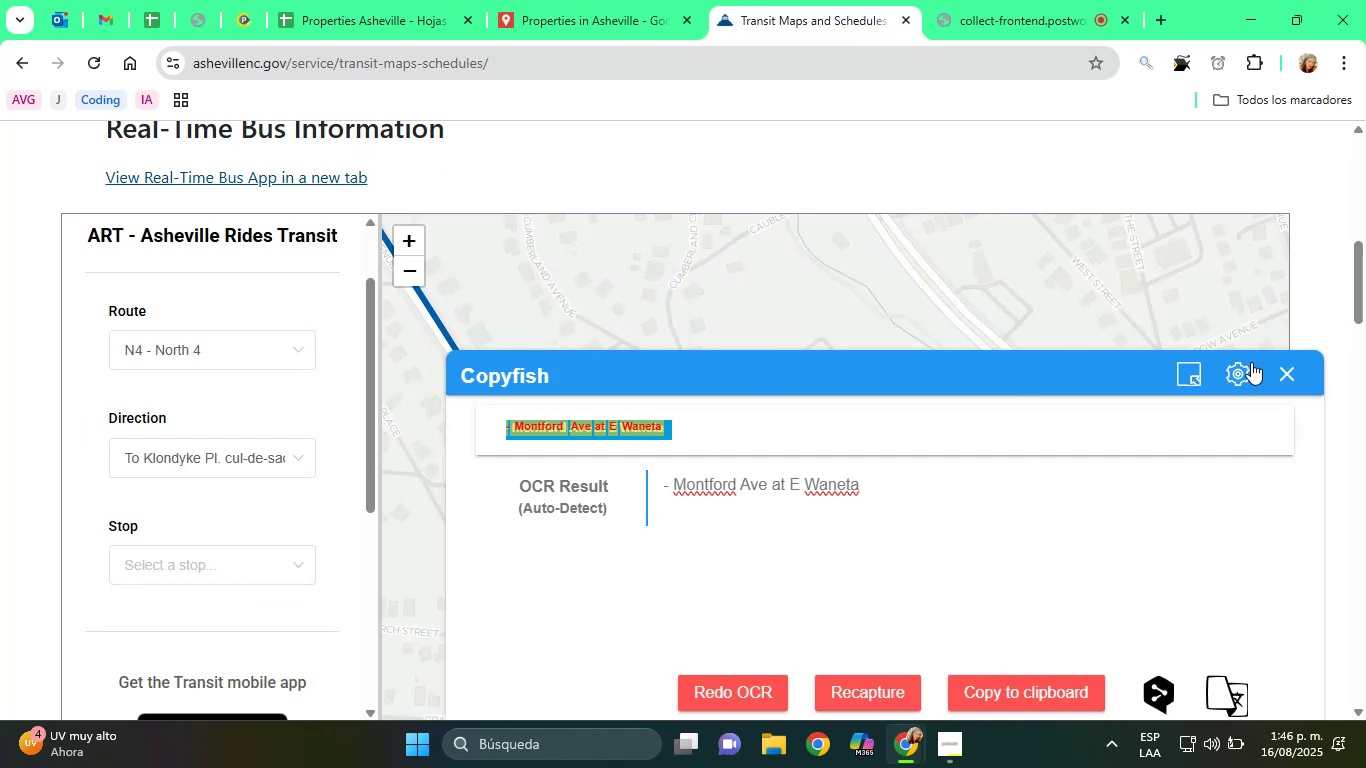 
left_click([1289, 362])
 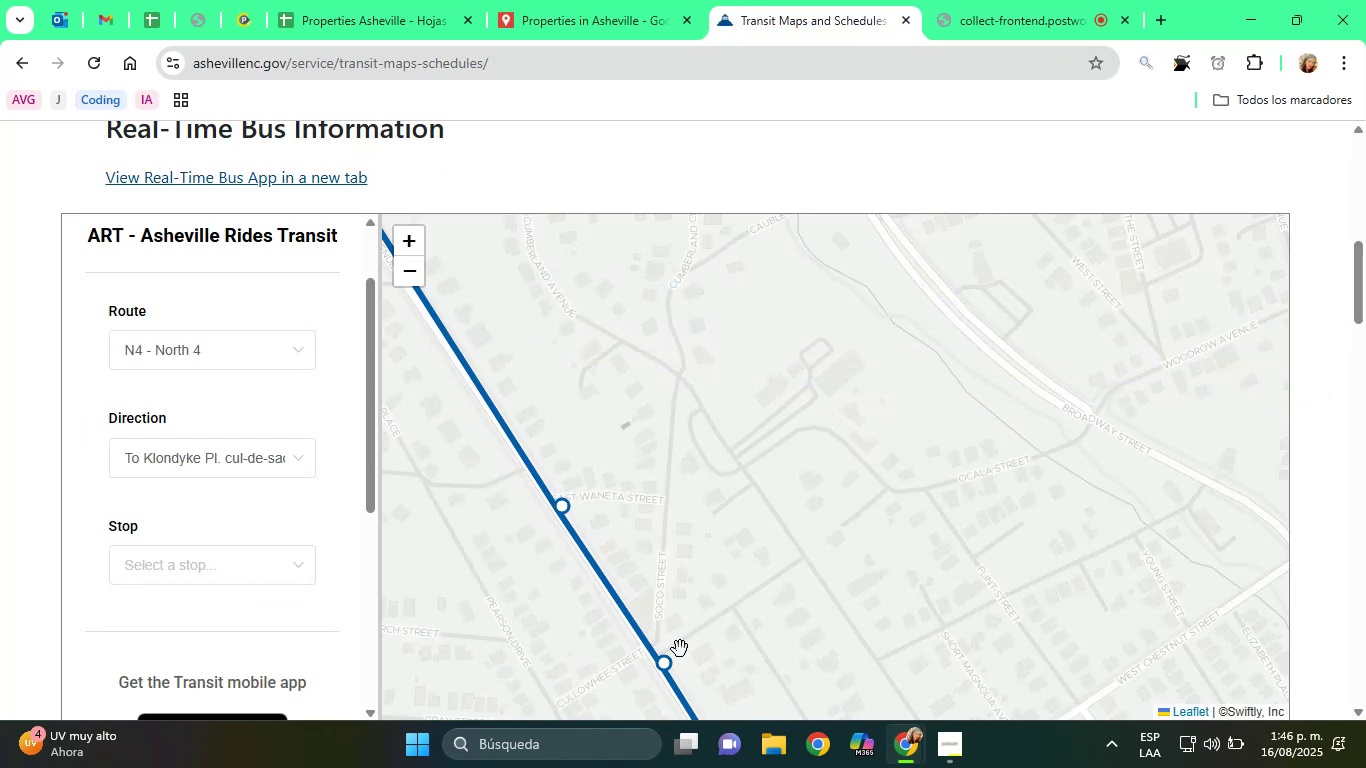 
left_click([661, 658])
 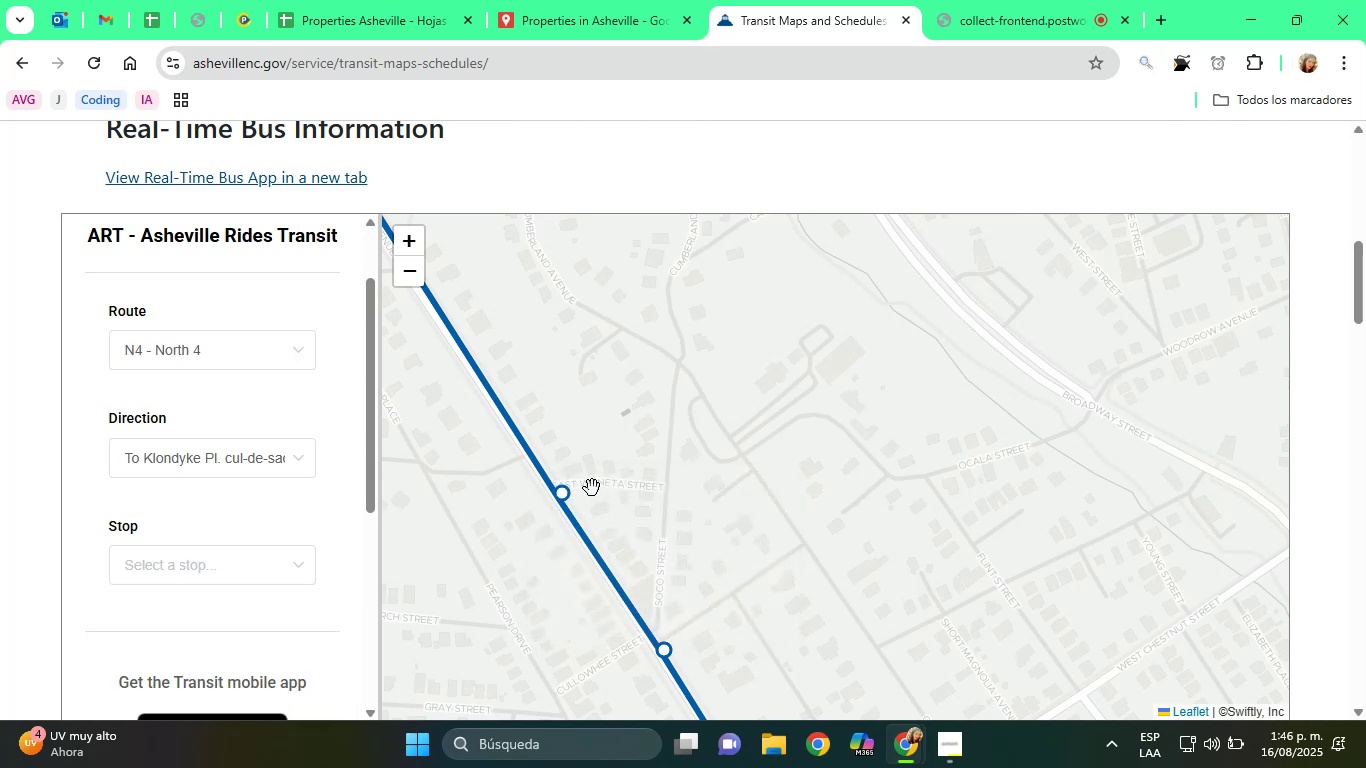 
left_click([561, 493])
 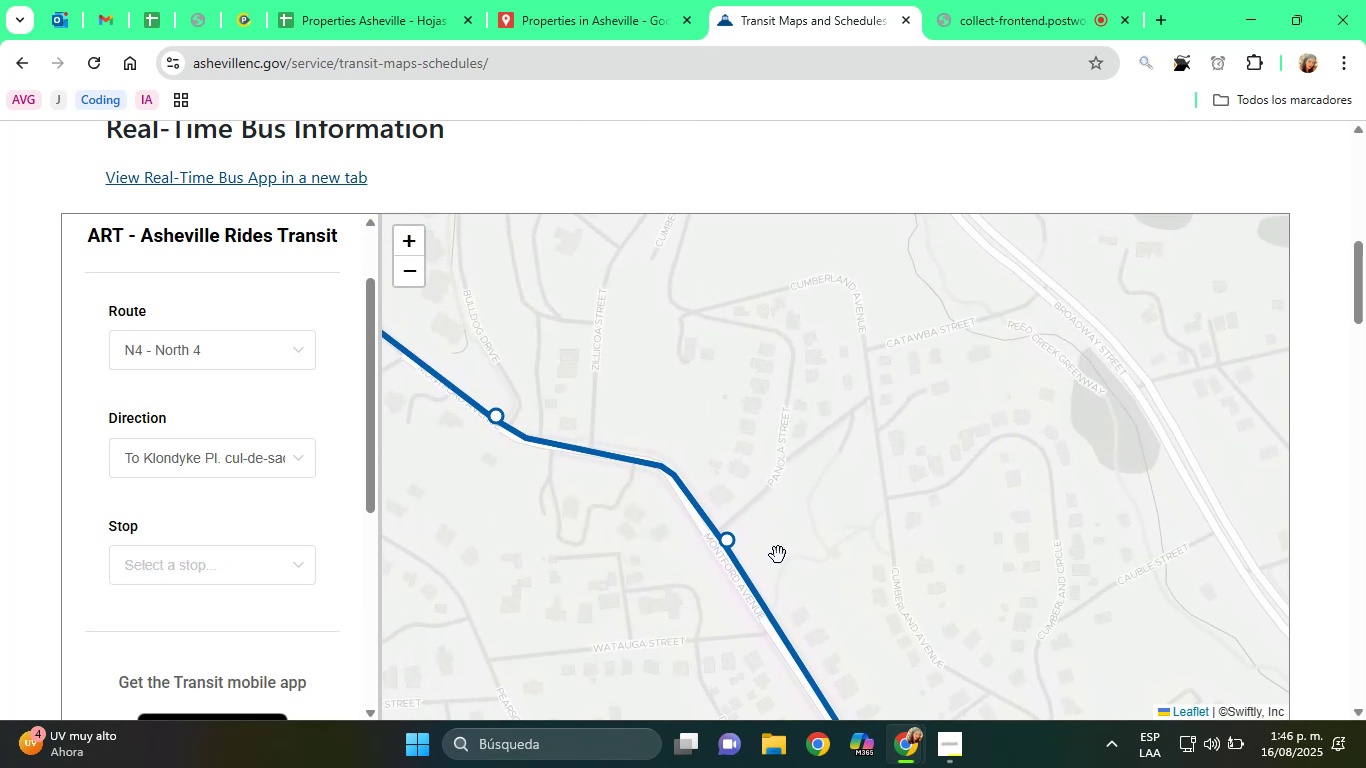 
left_click([724, 536])
 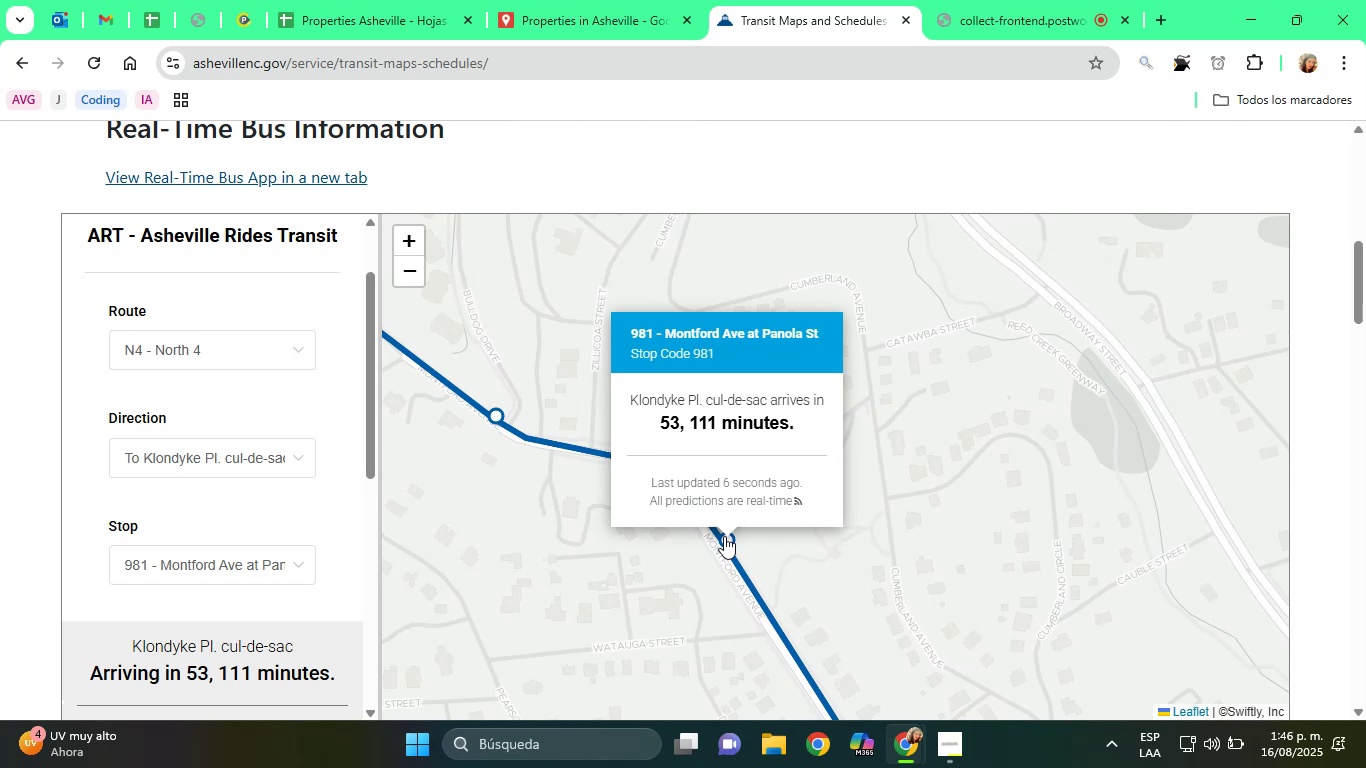 
wait(11.79)
 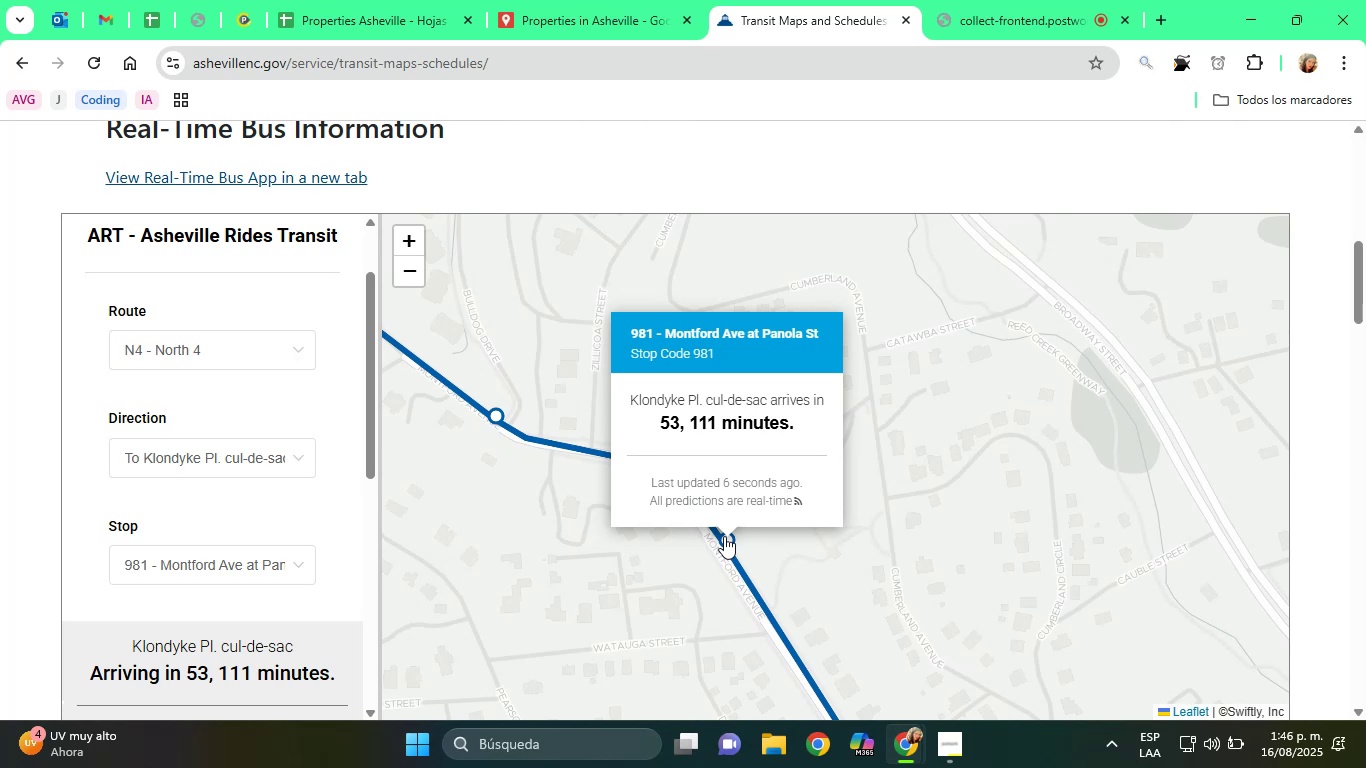 
left_click([1180, 61])
 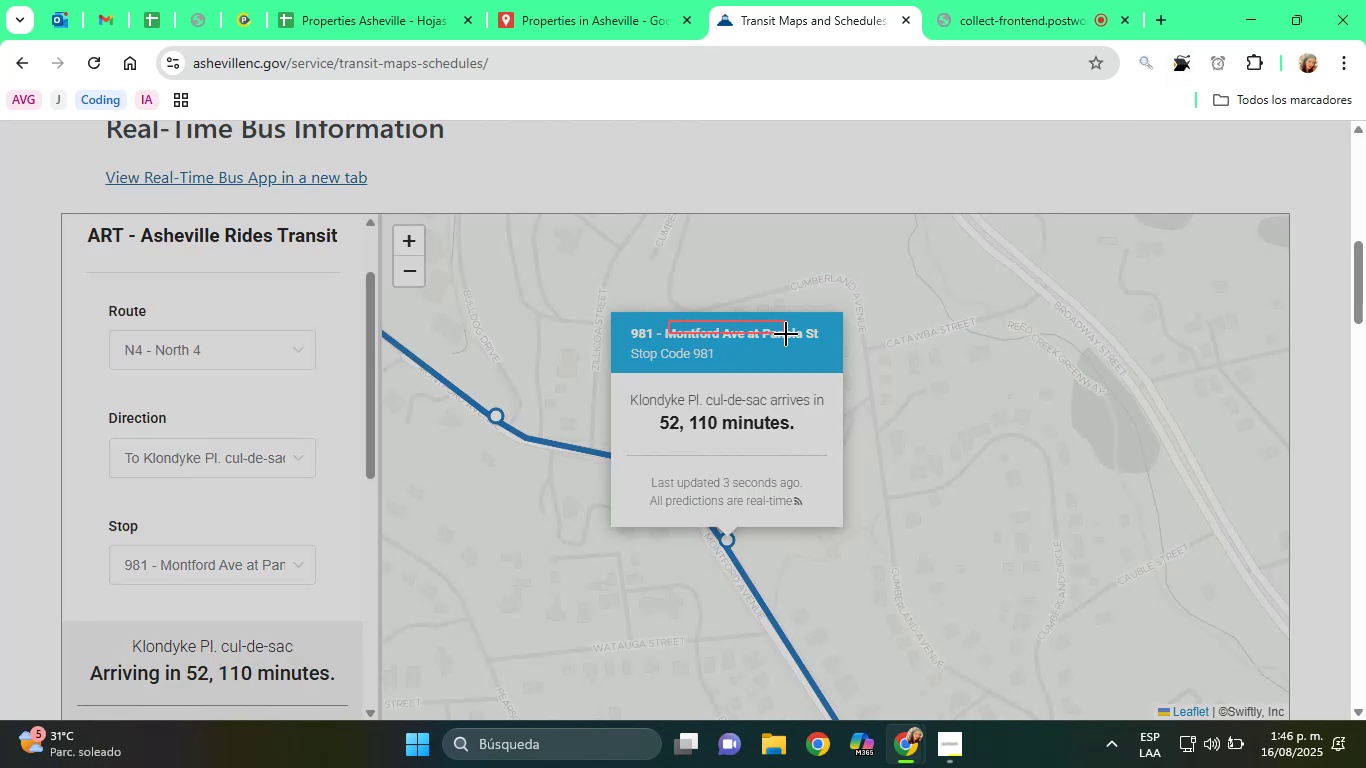 
mouse_move([792, 362])
 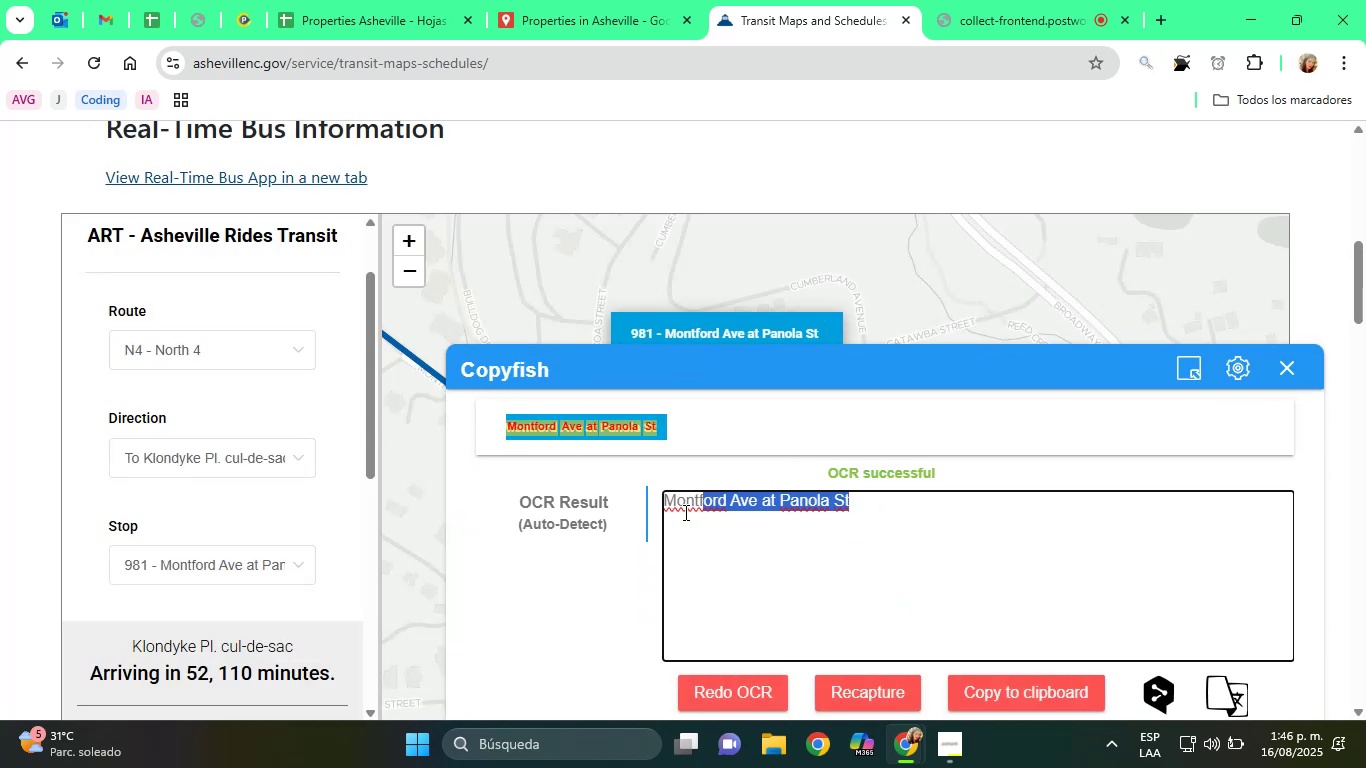 
right_click([693, 498])
 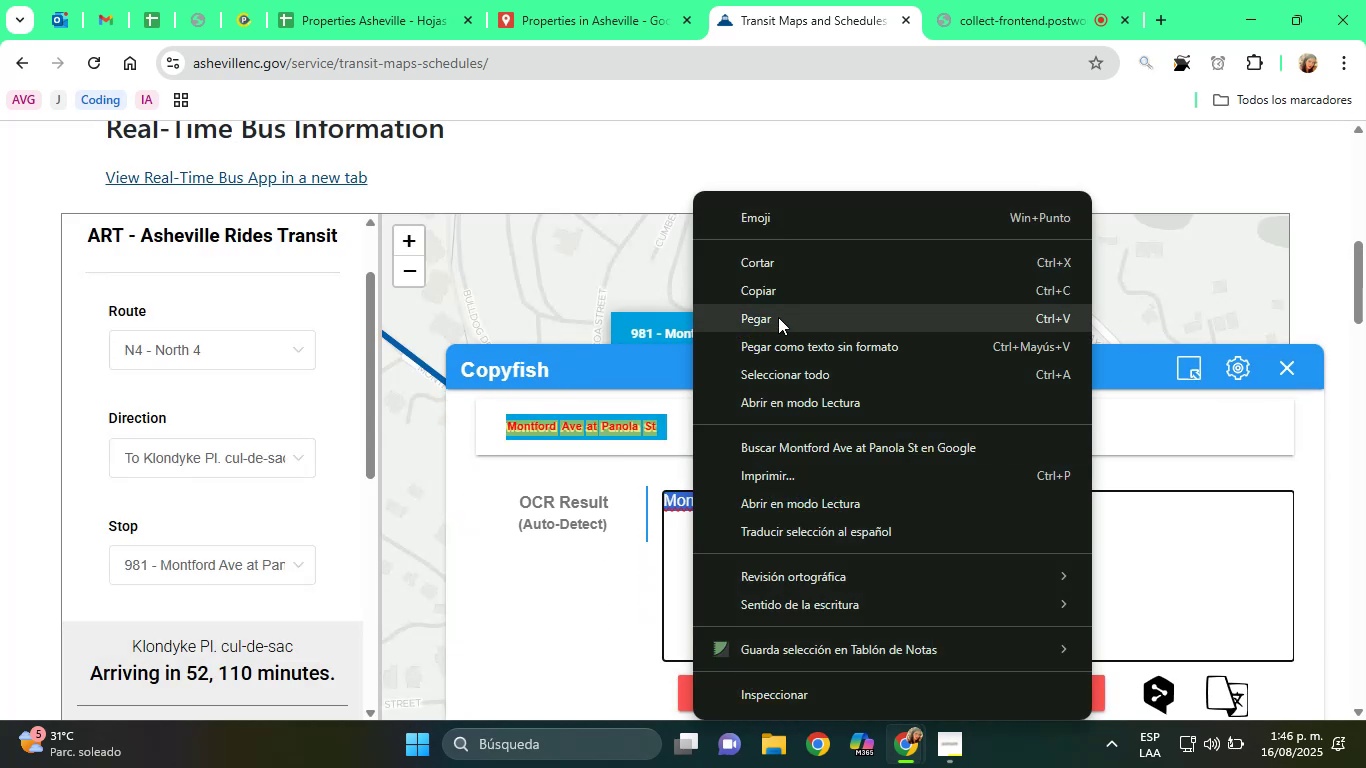 
left_click([765, 294])
 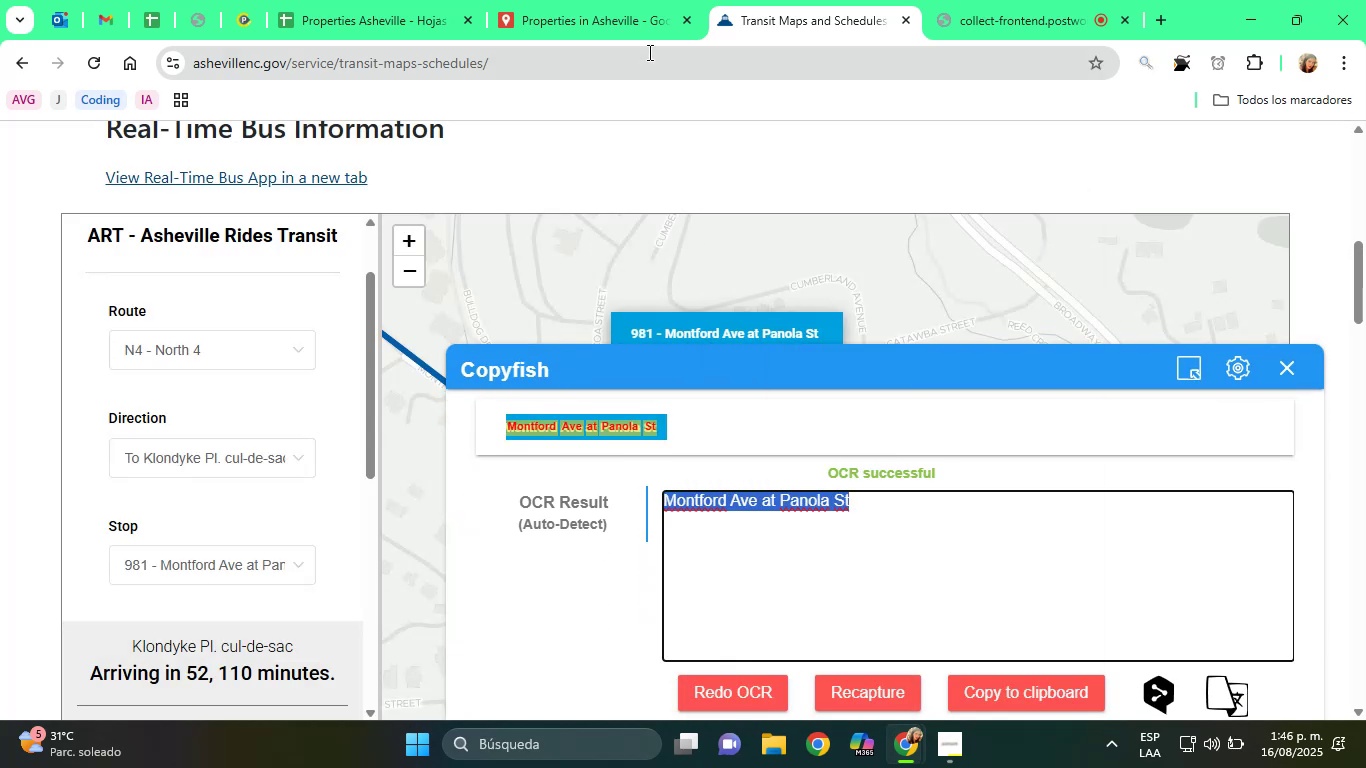 
left_click([610, 0])
 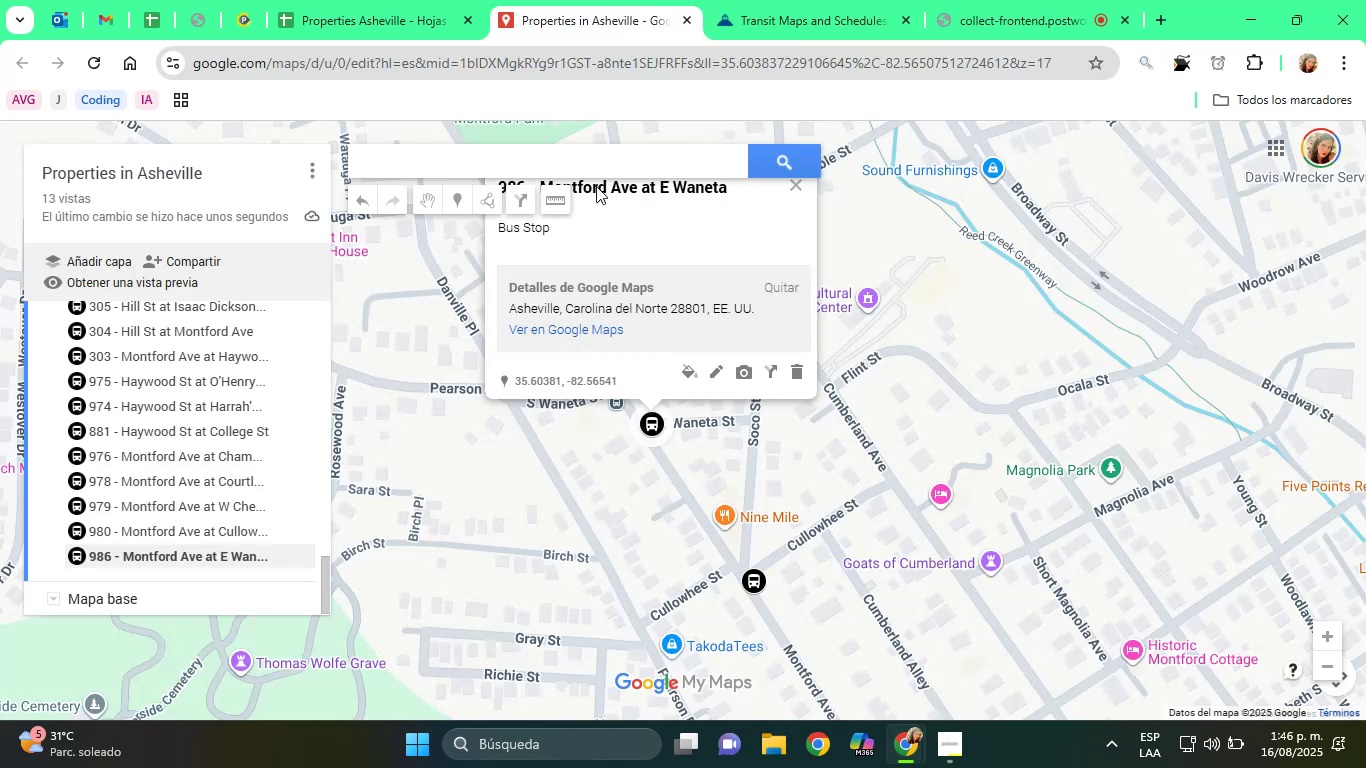 
right_click([544, 144])
 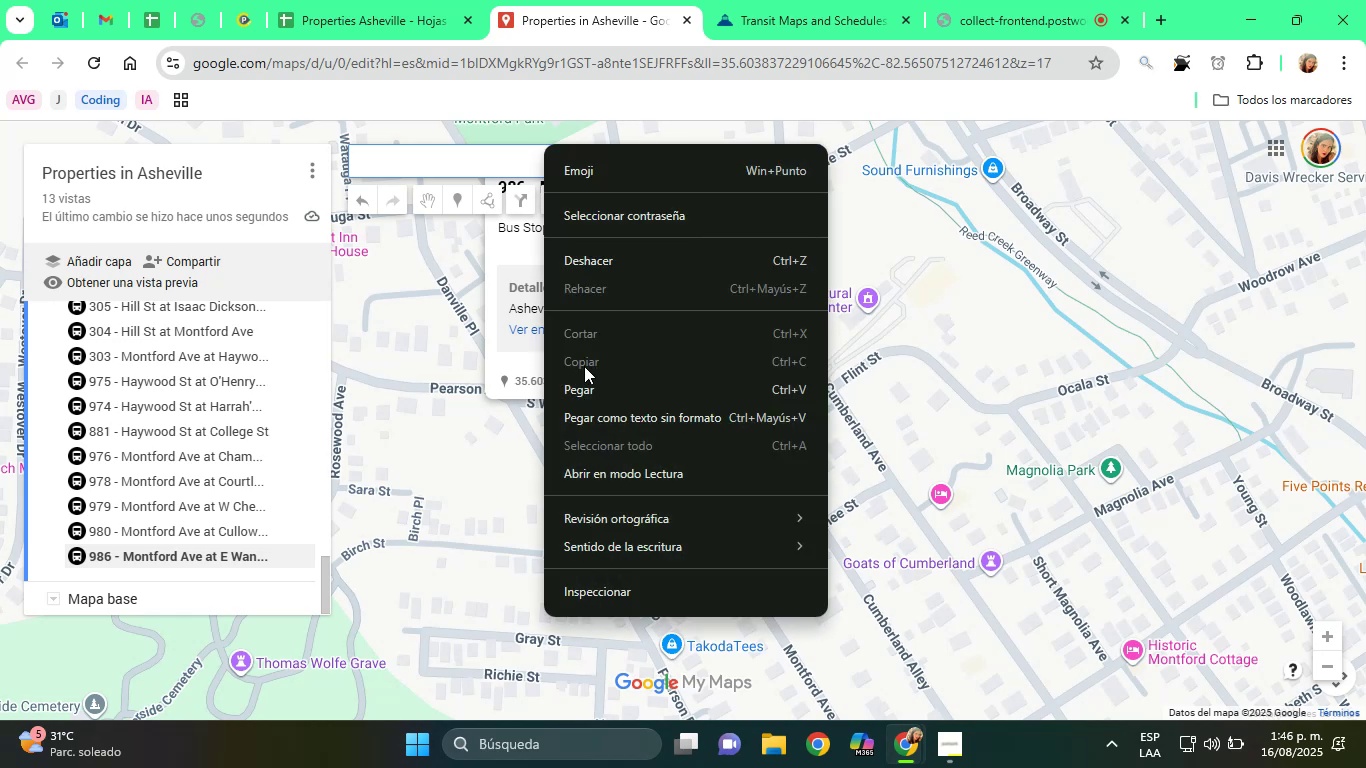 
left_click([587, 379])
 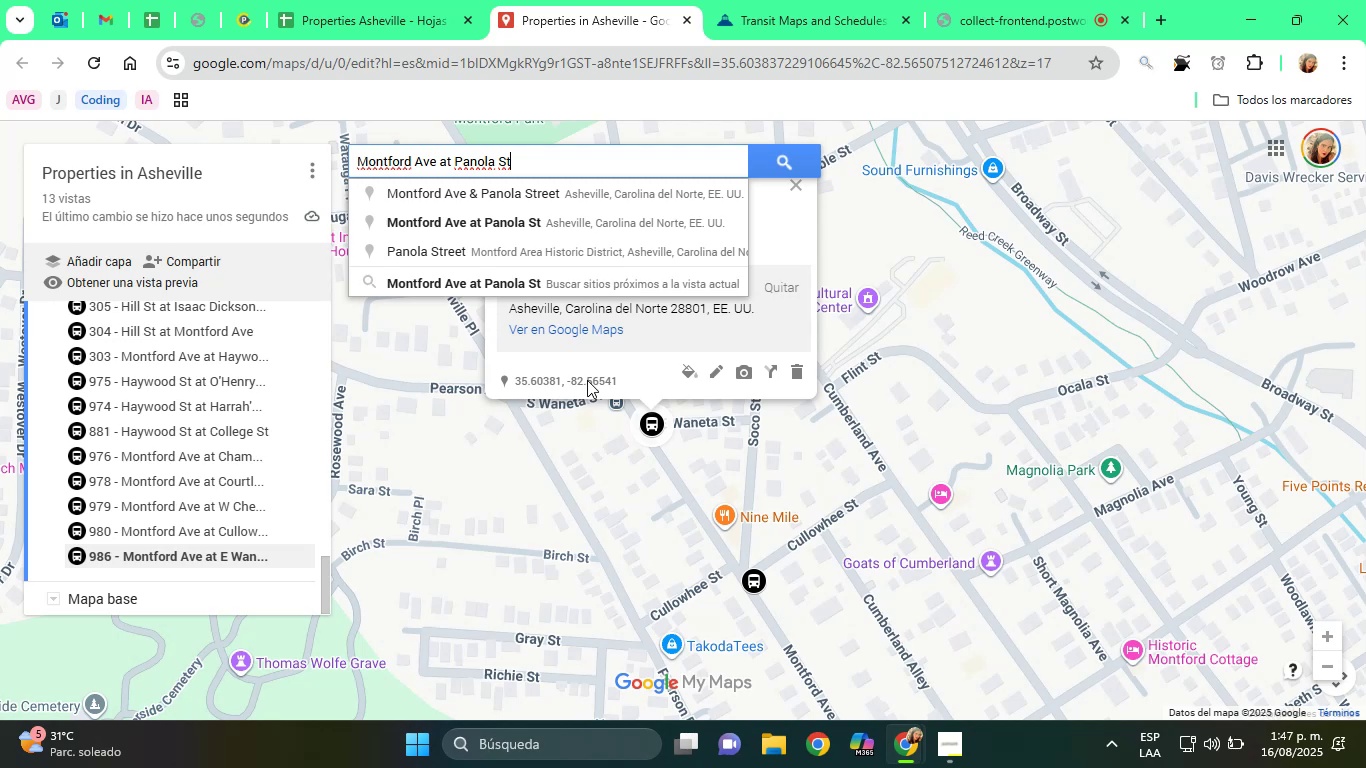 
wait(18.99)
 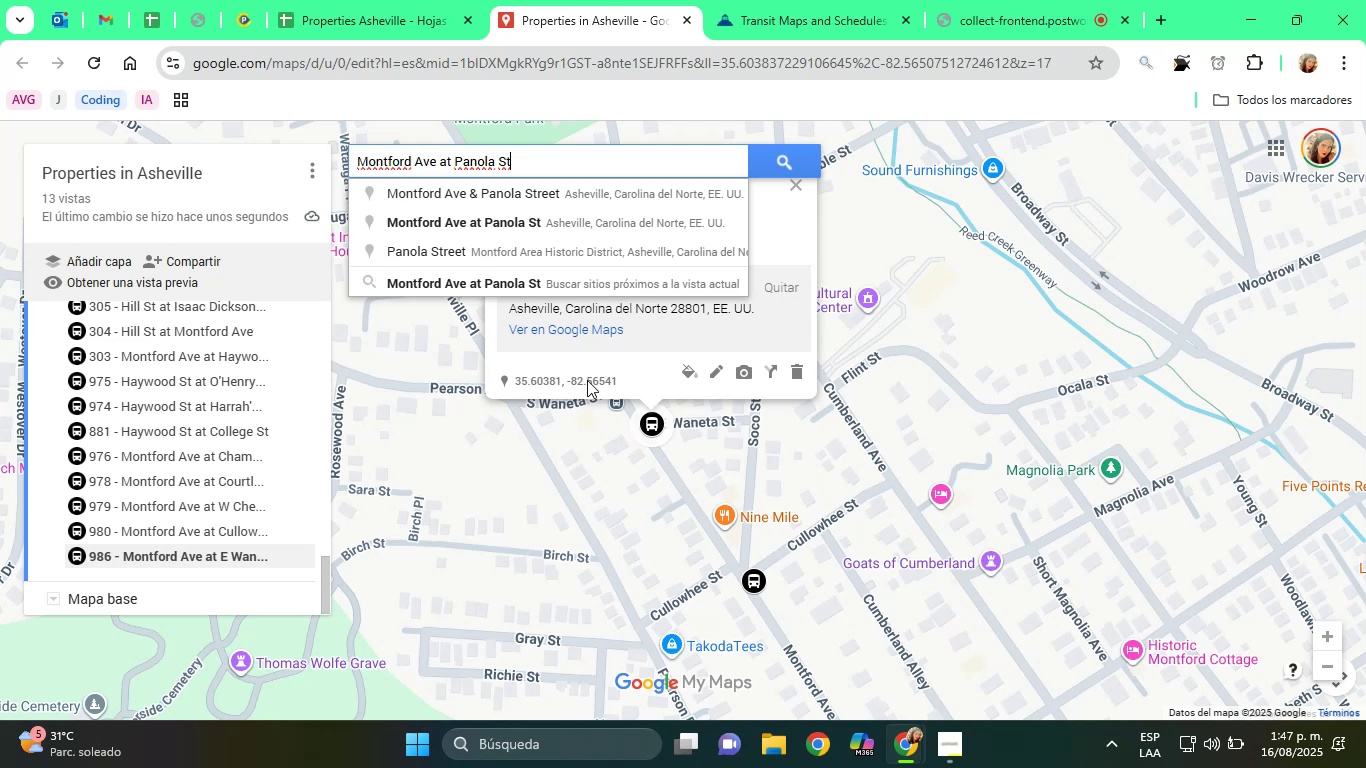 
mouse_move([590, 253])
 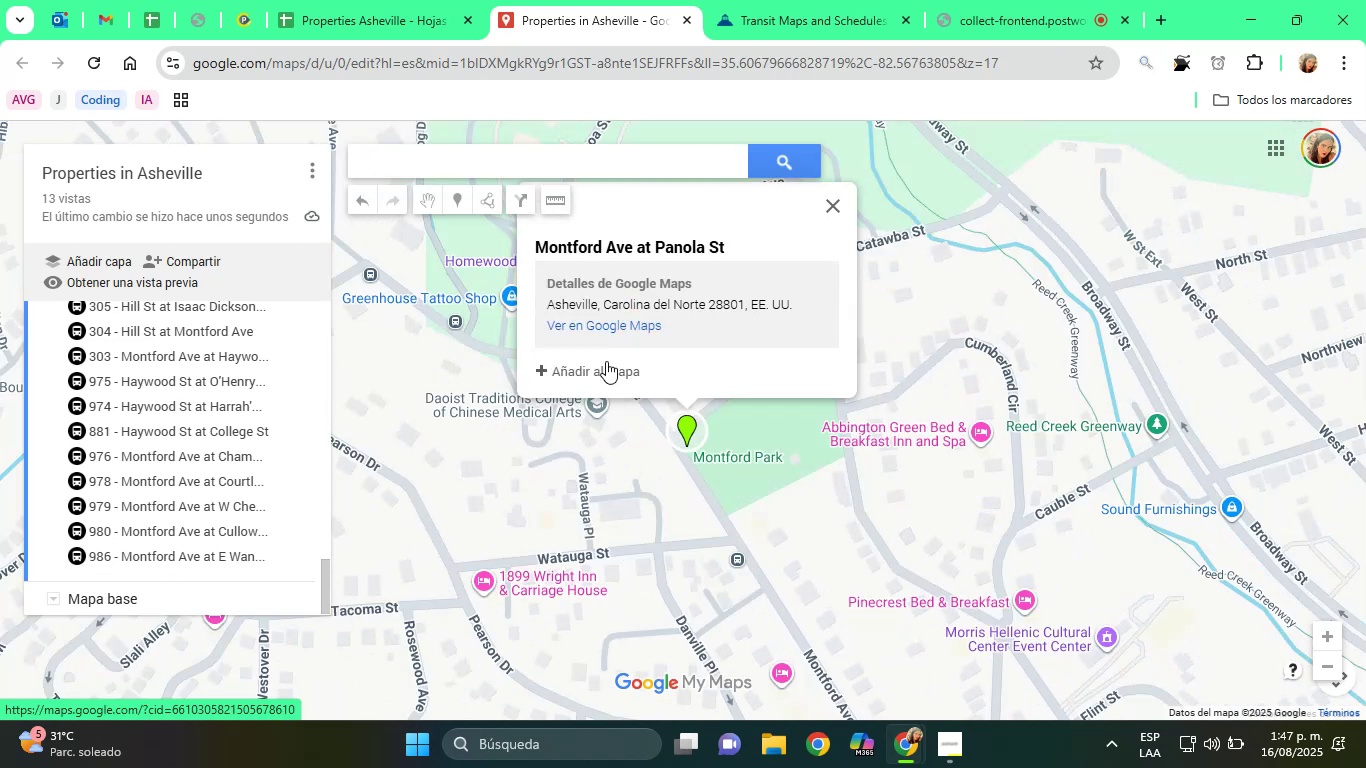 
left_click([605, 369])
 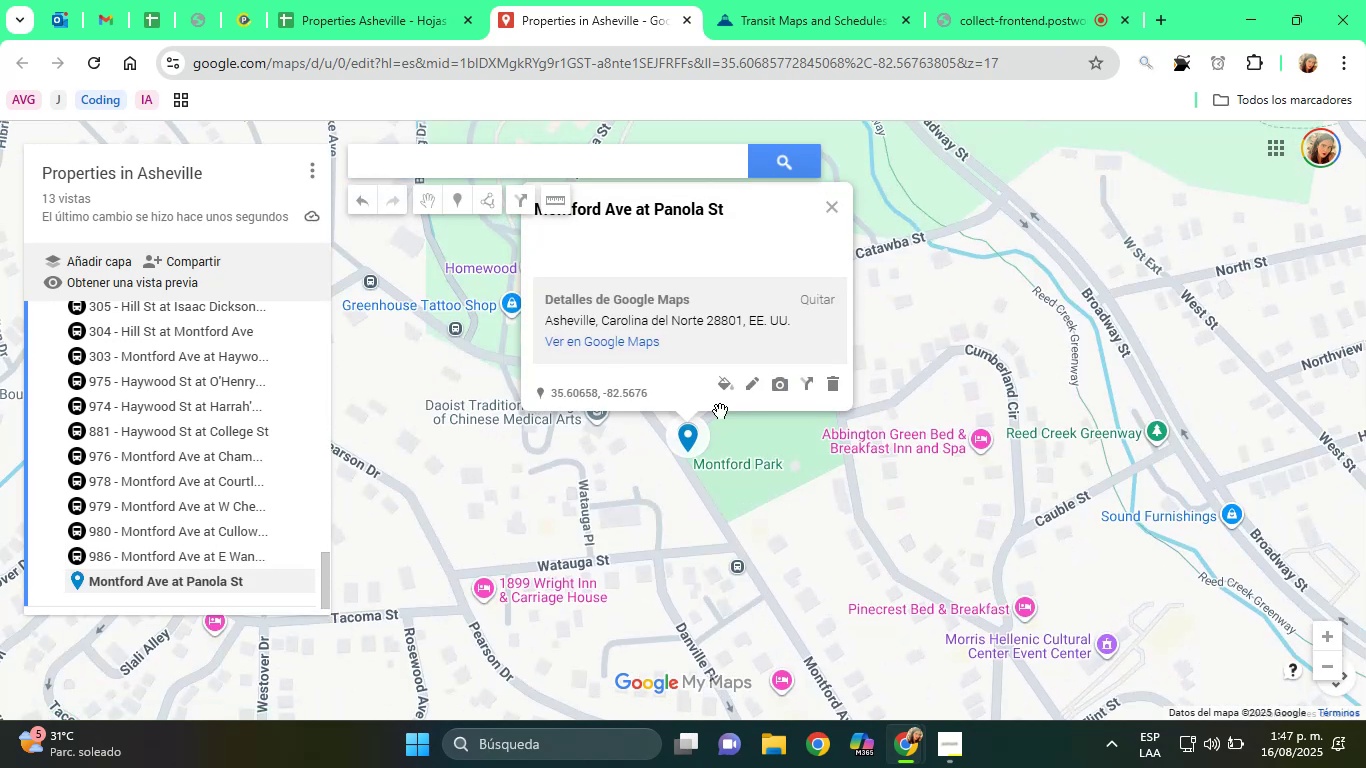 
left_click([727, 386])
 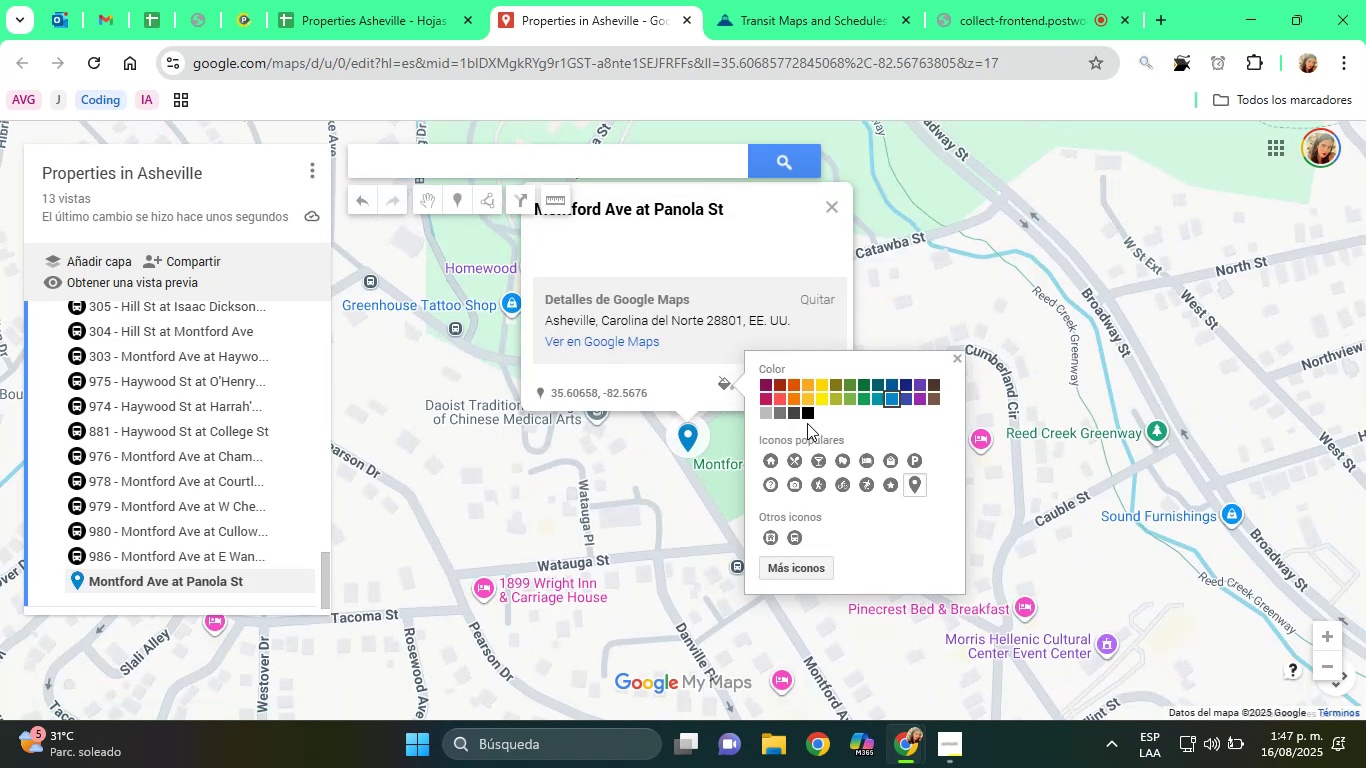 
left_click([805, 417])
 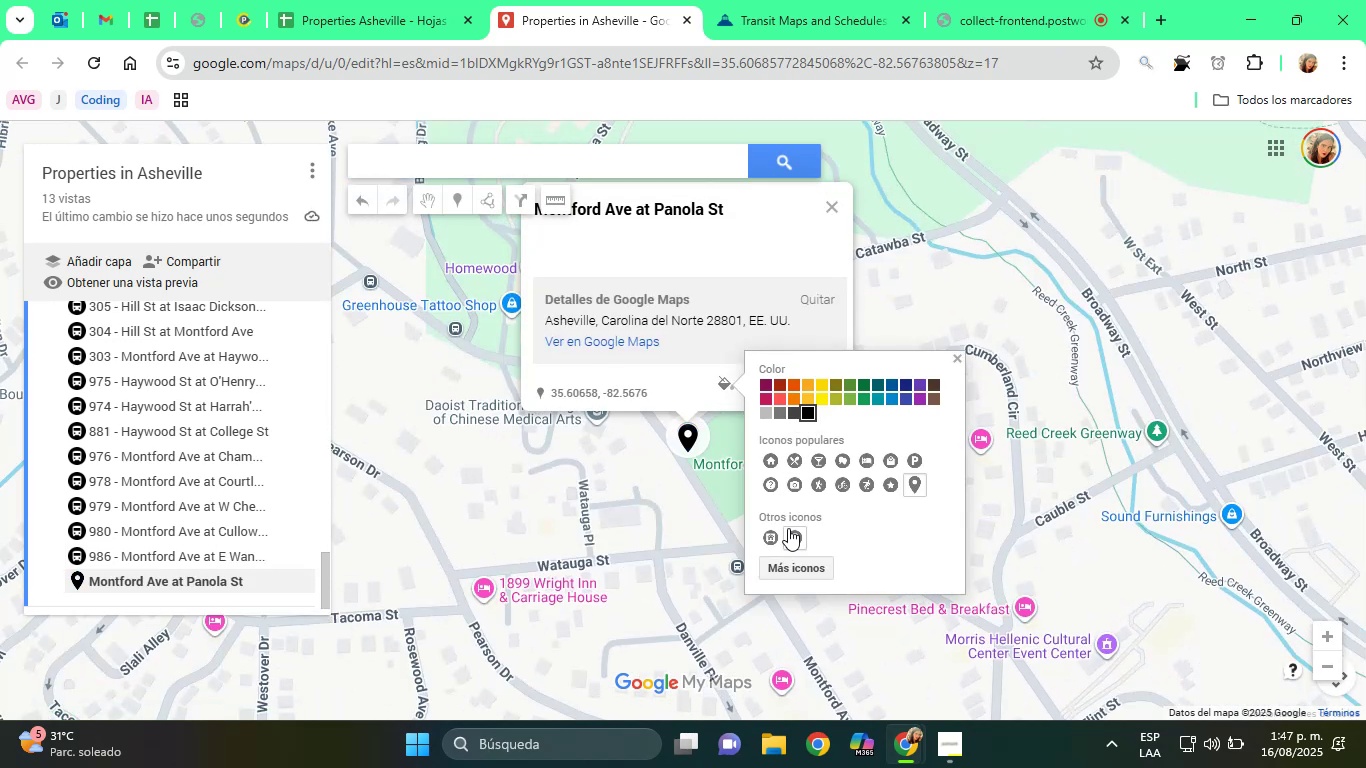 
left_click([795, 540])
 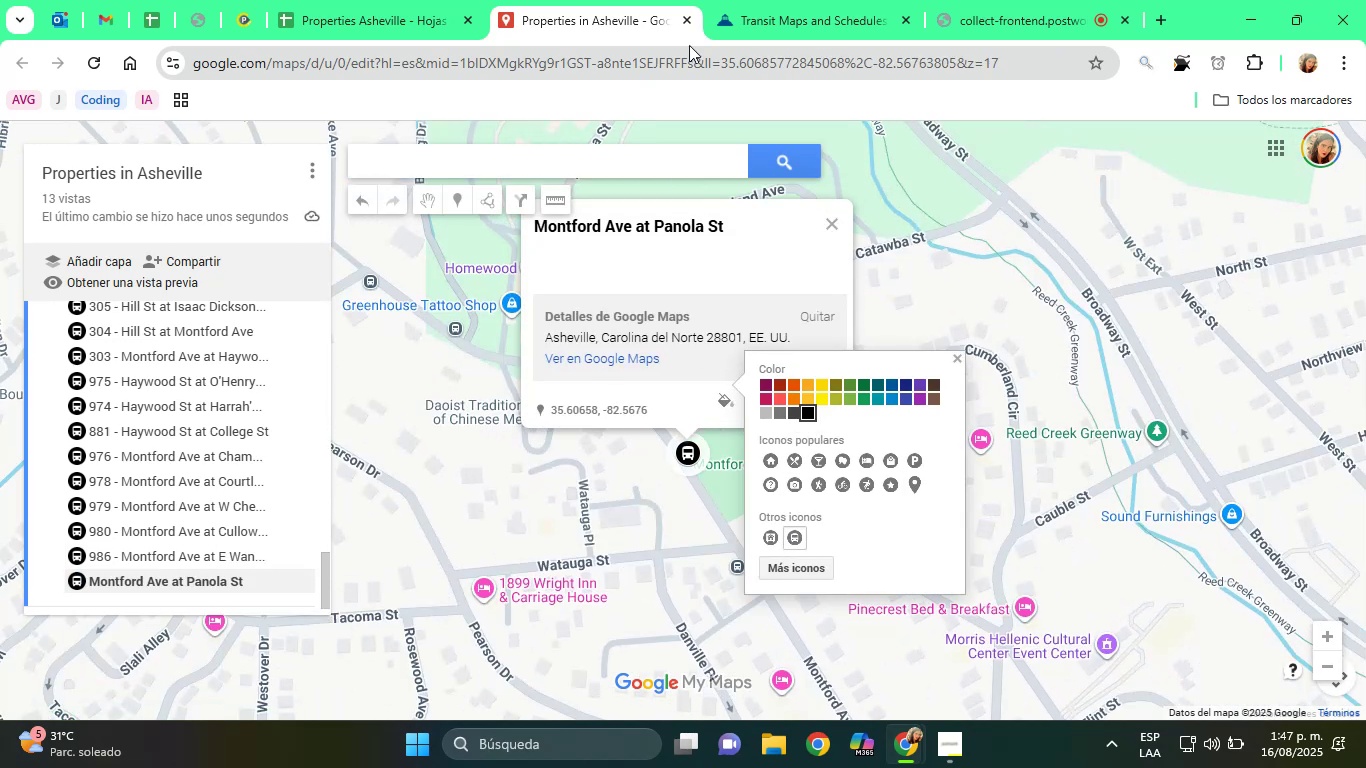 
left_click([796, 0])
 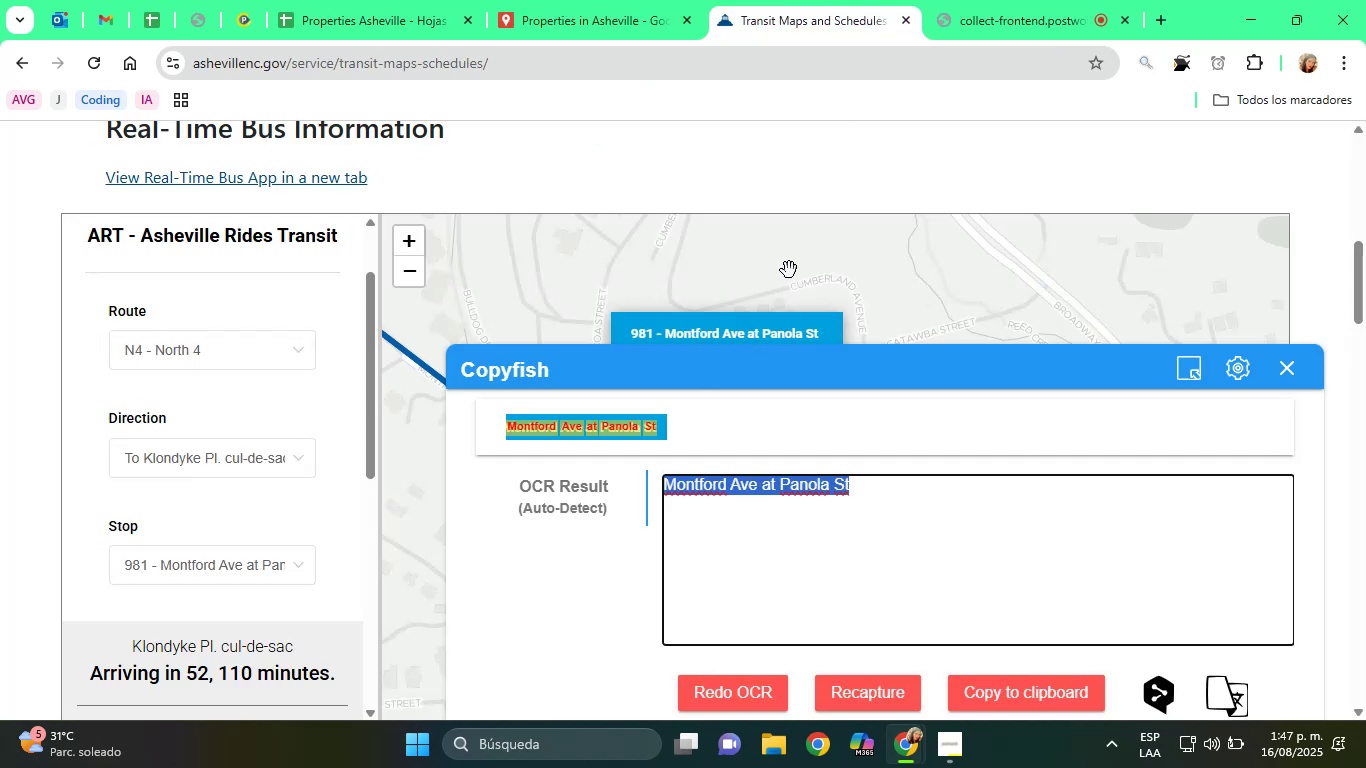 
left_click([611, 0])
 